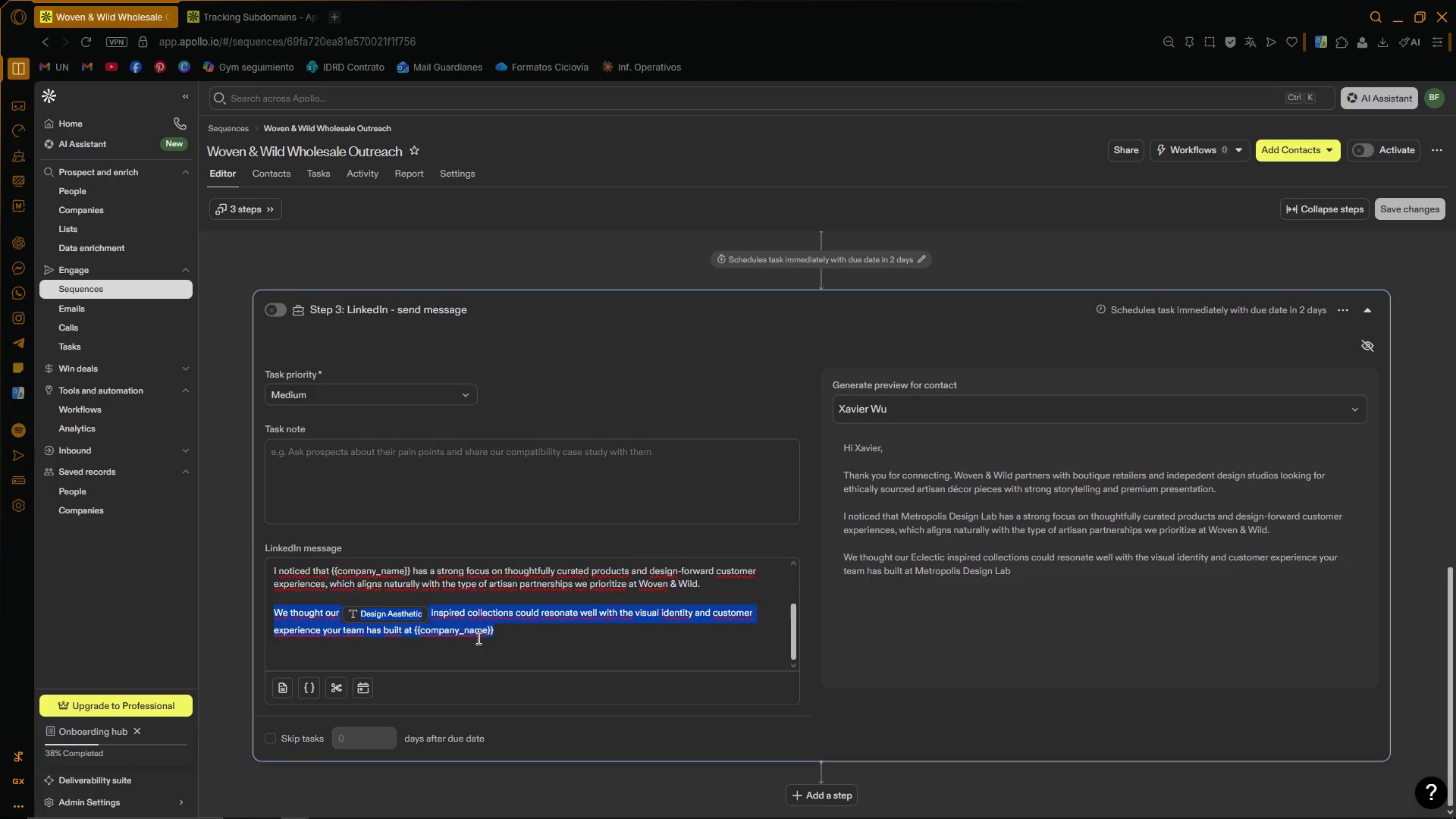 
key(Backspace)
 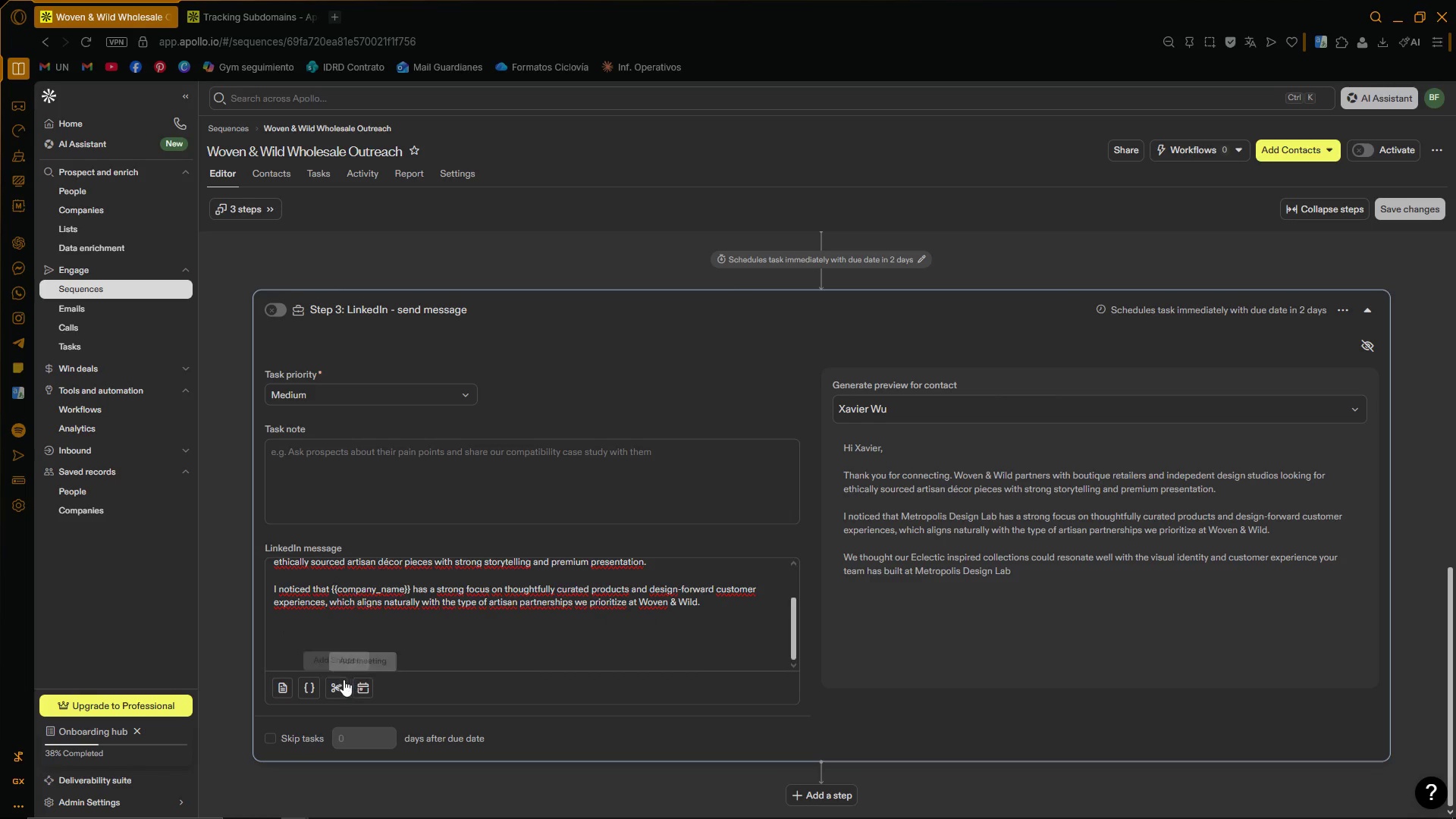 
left_click([339, 681])
 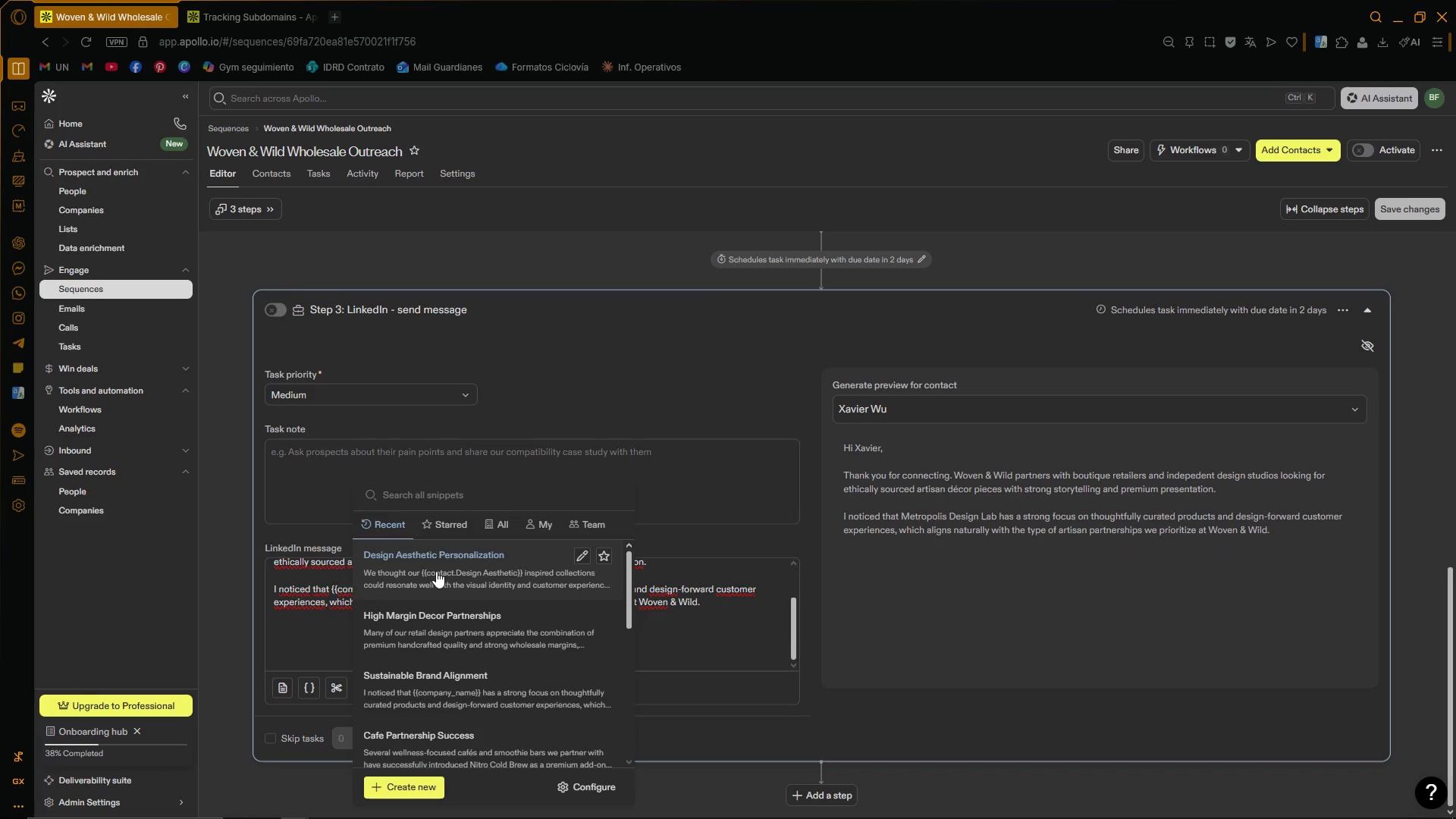 
left_click([583, 554])
 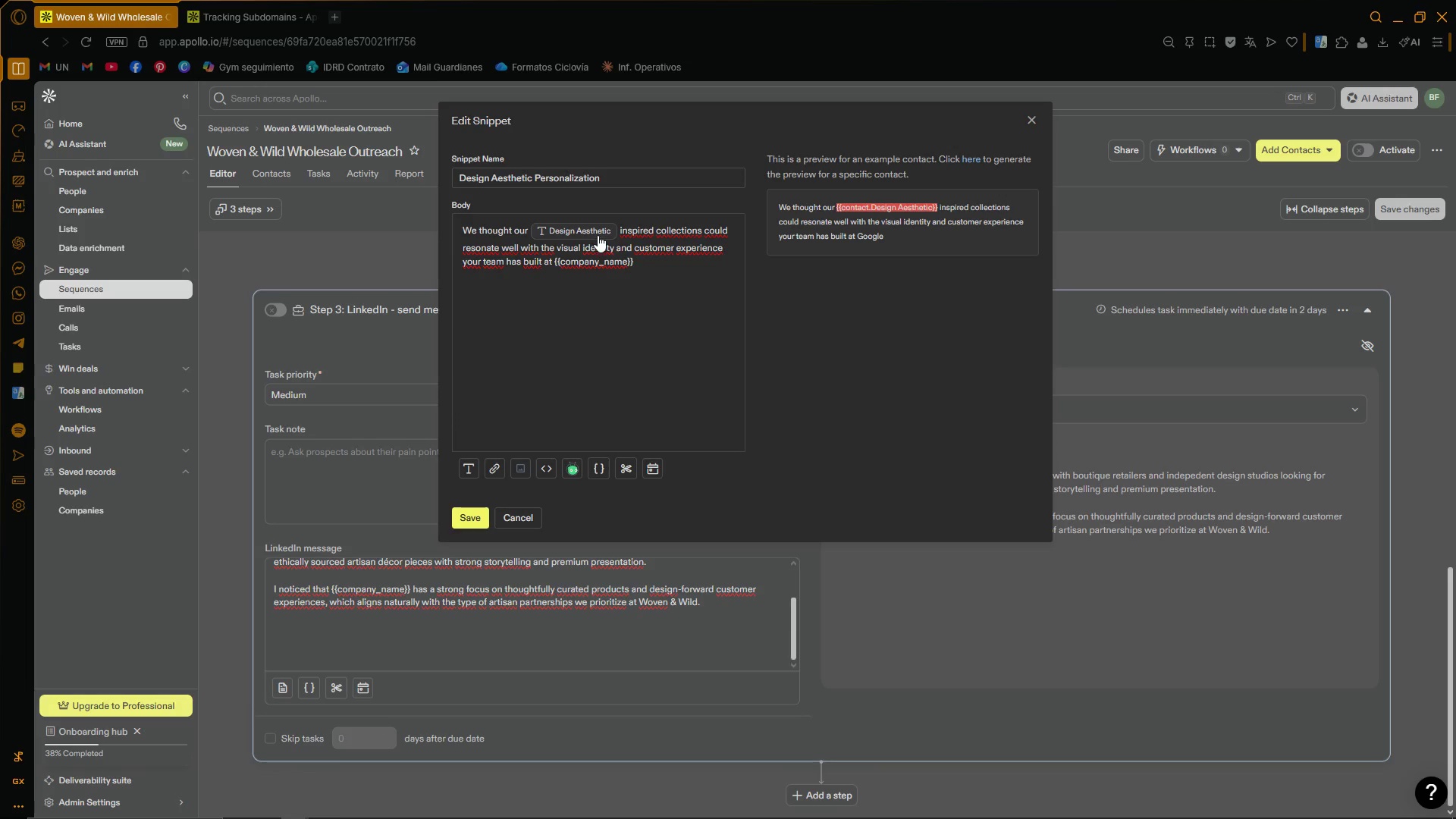 
left_click([617, 226])
 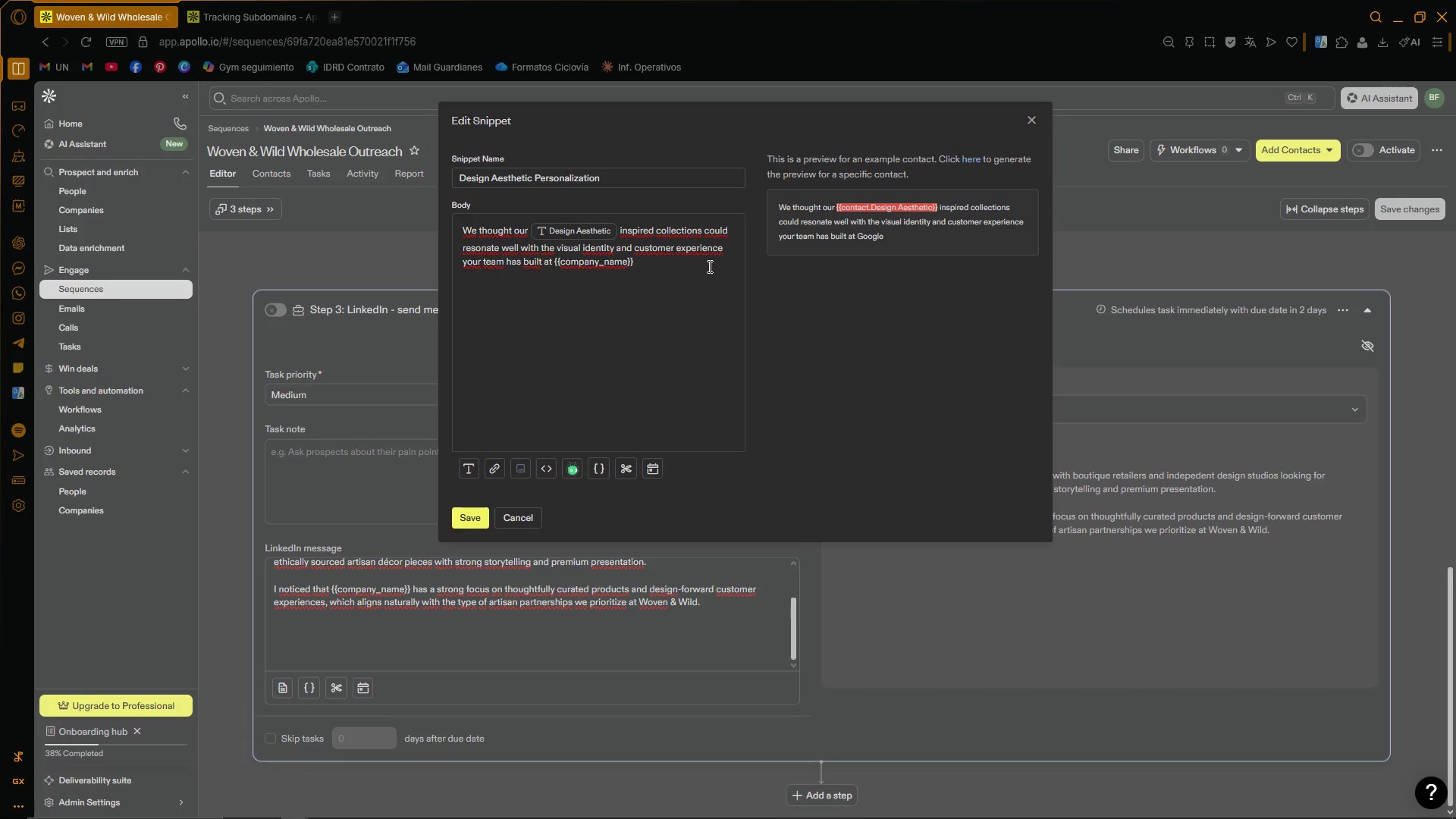 
key(Backspace)
type(''de)
key(Backspace)
key(Backspace)
 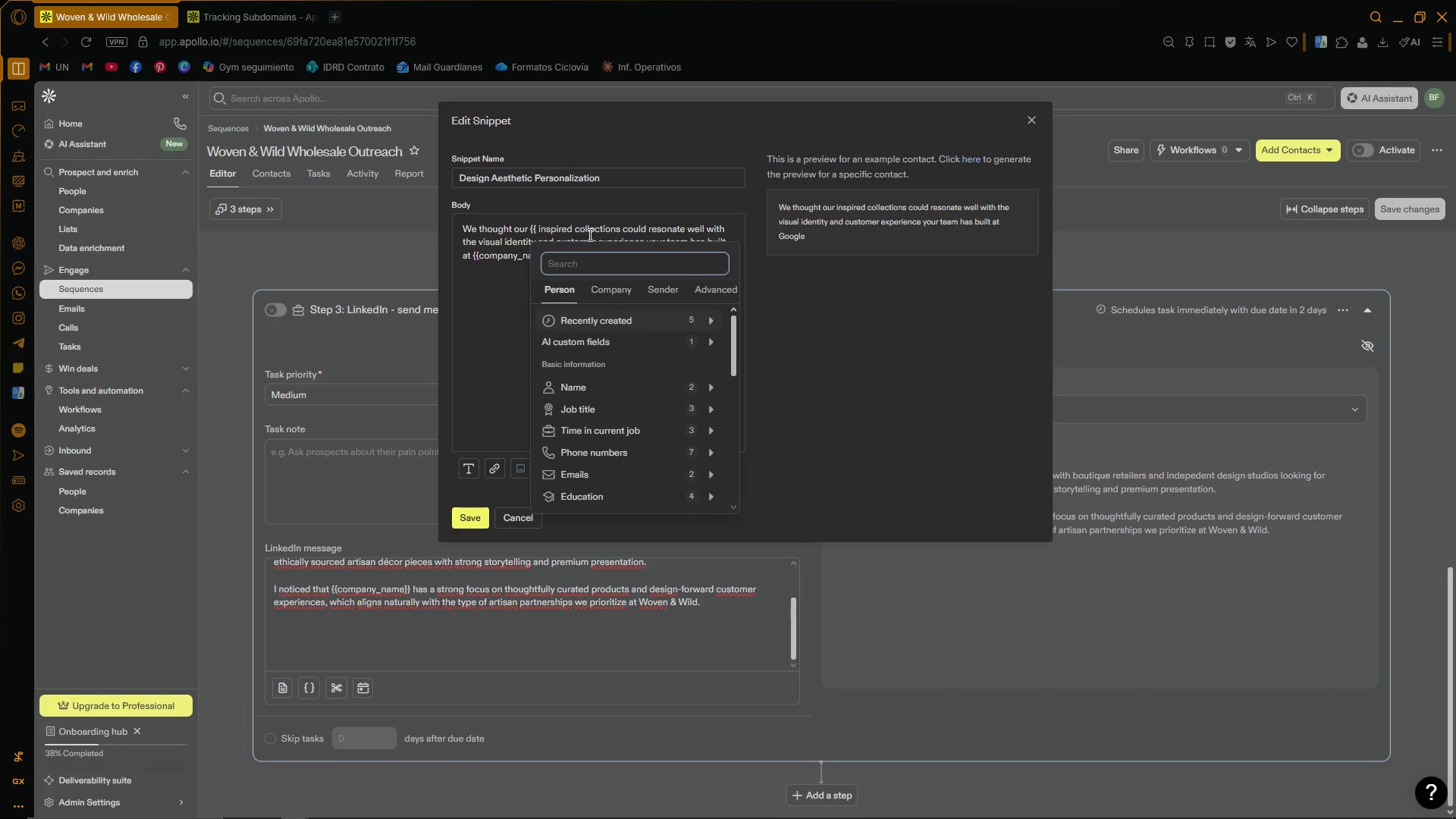 
left_click([538, 227])
 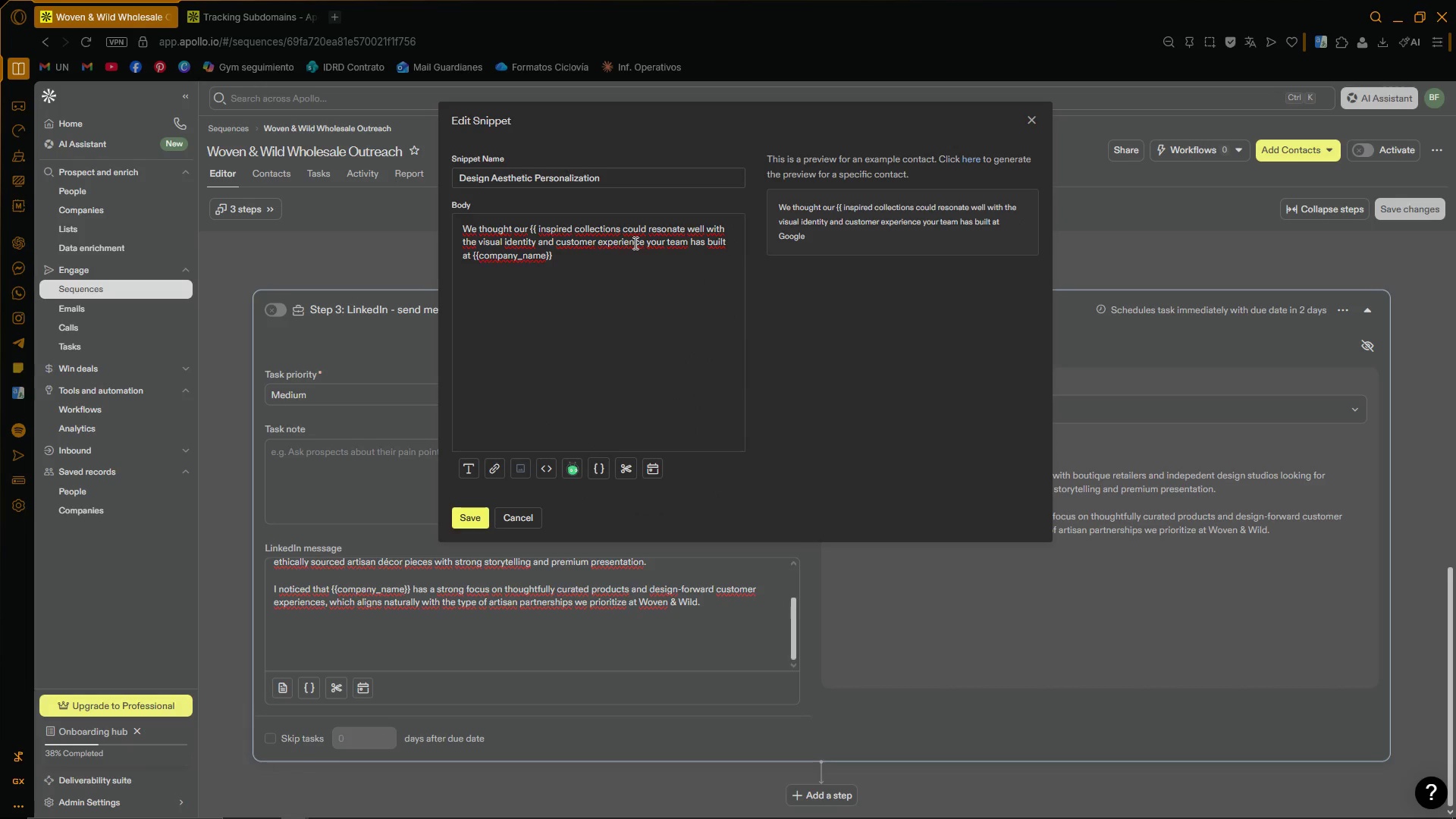 
key(ArrowLeft)
 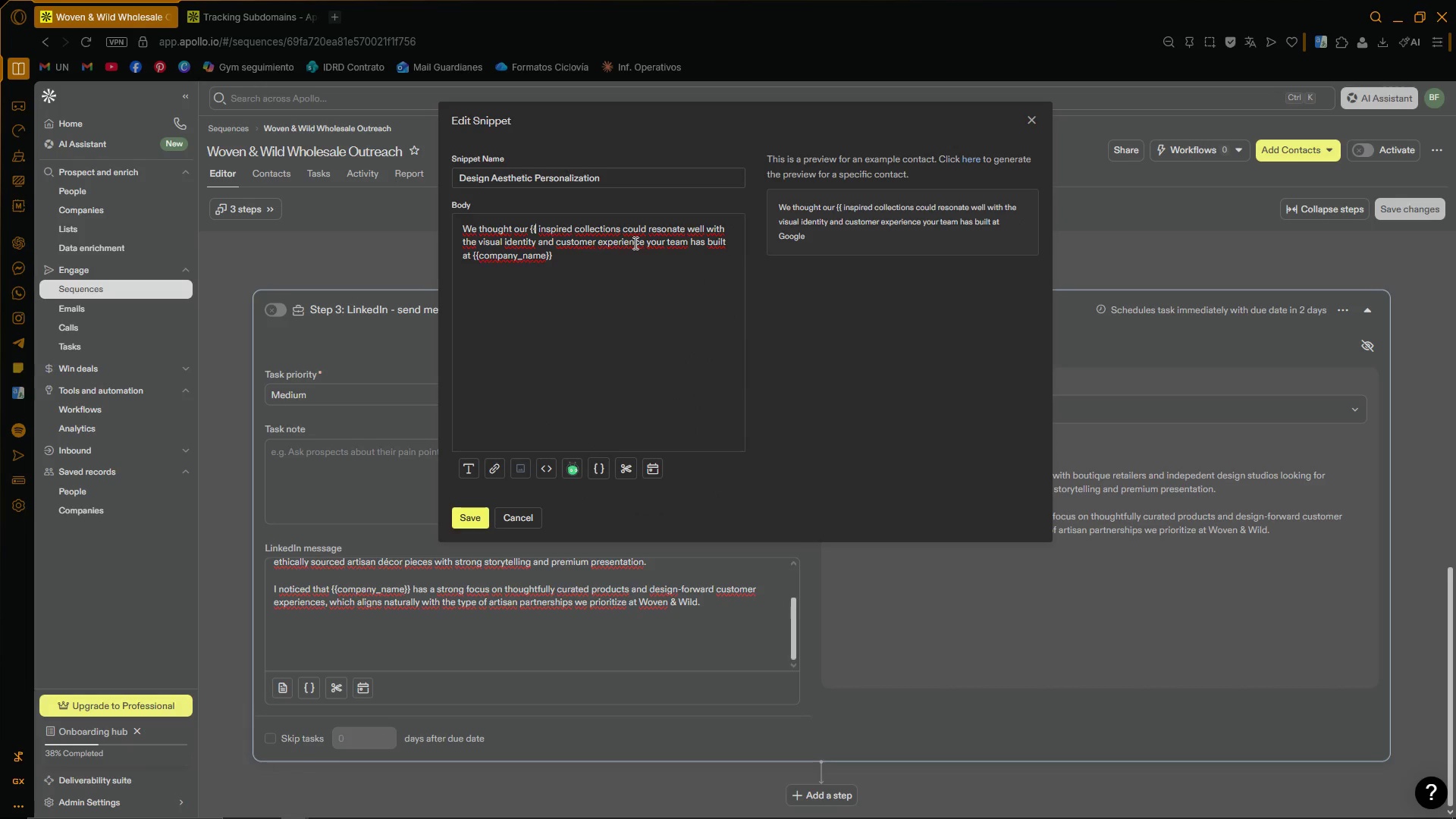 
type(design)
 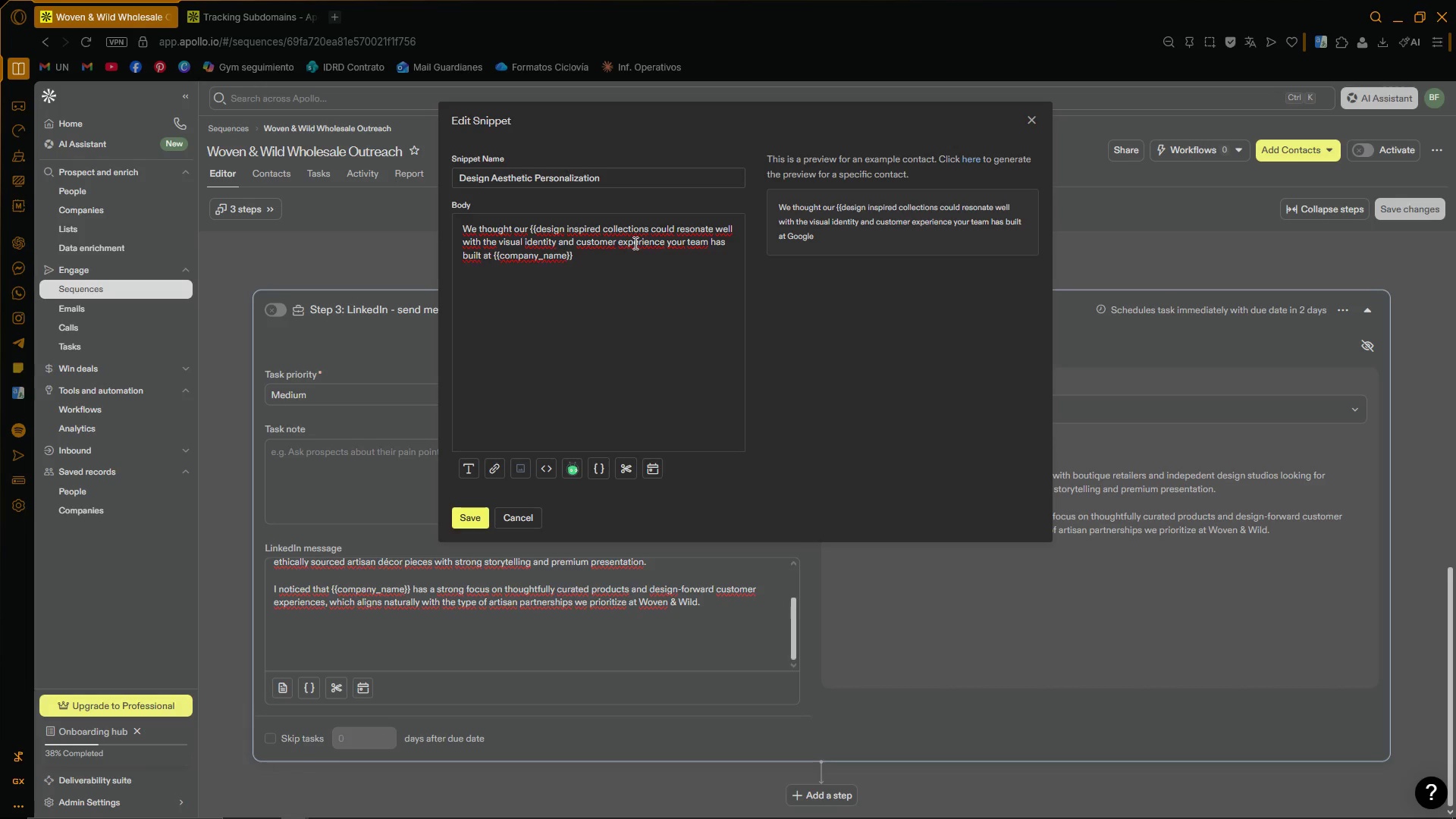 
wait(6.11)
 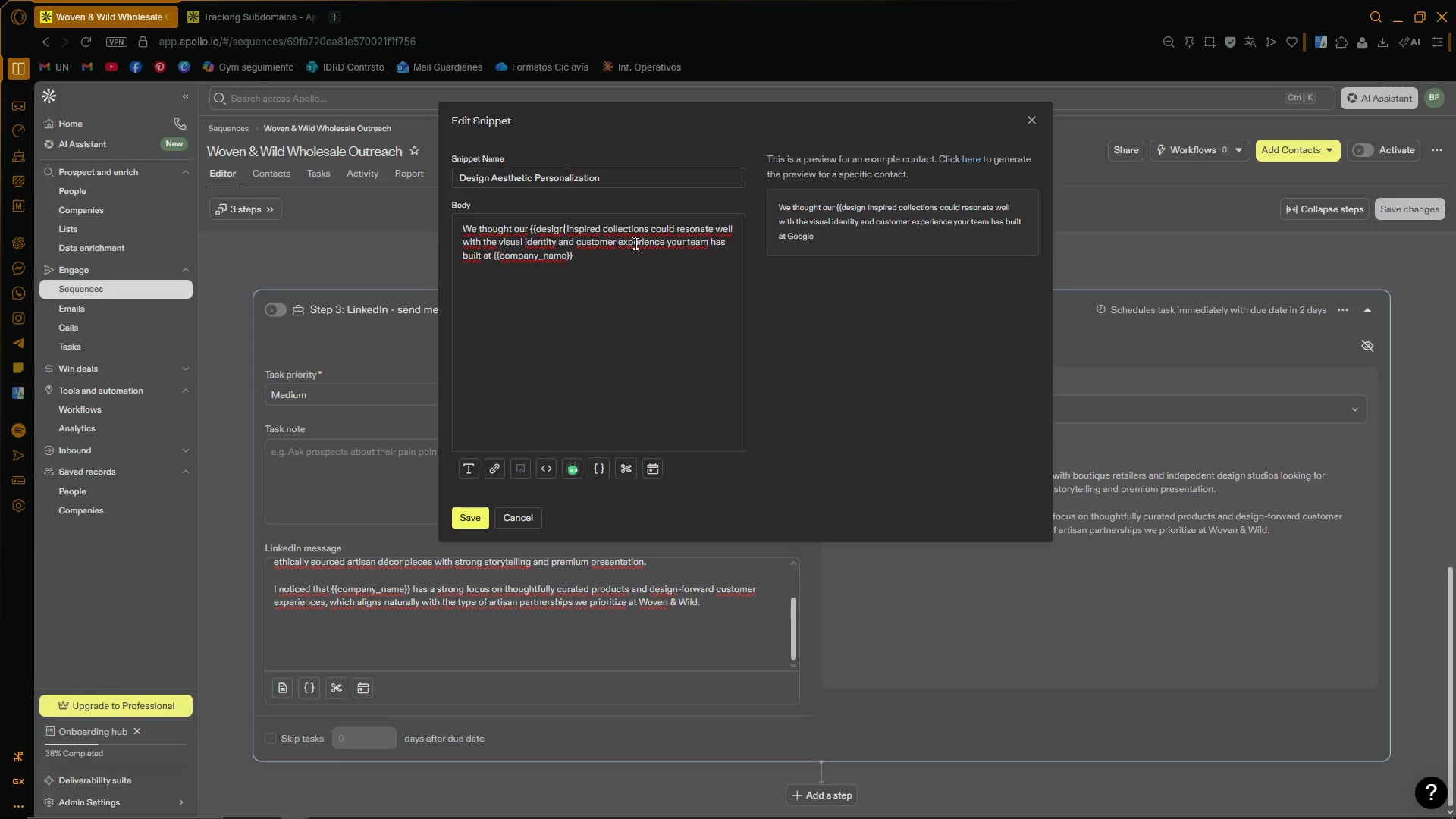 
type(_aesthetic)
 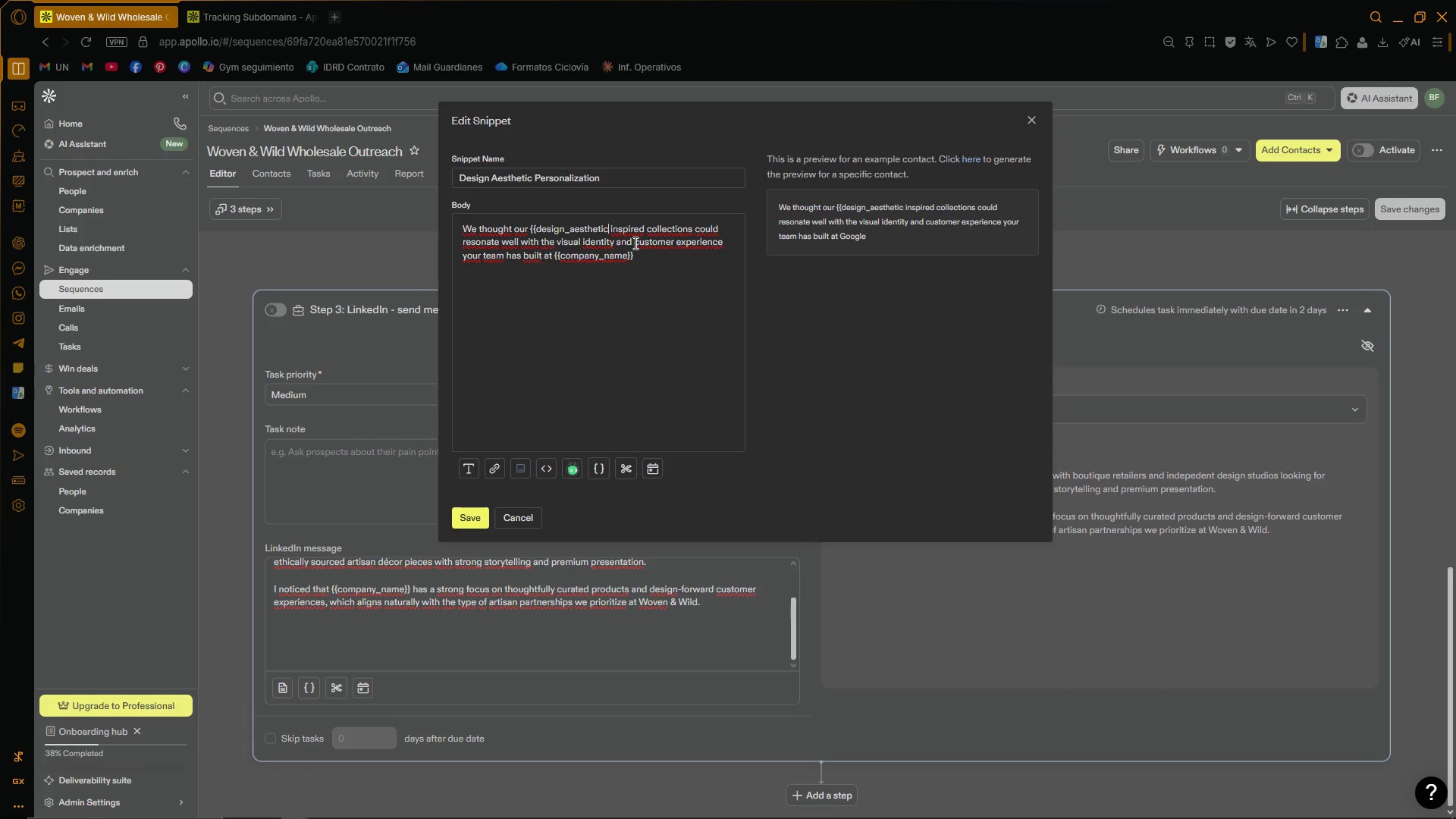 
key(Control+V)
 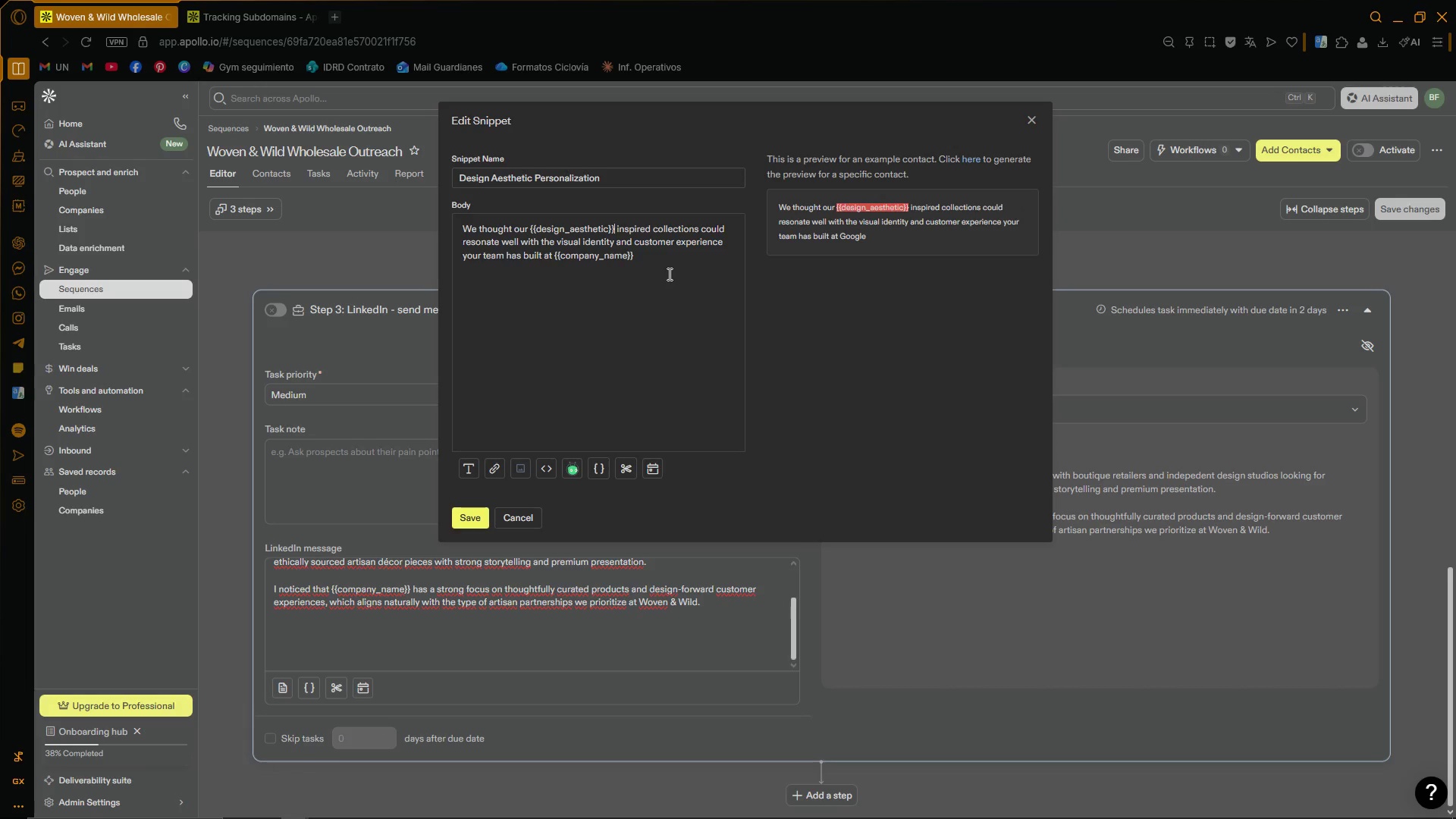 
left_click([668, 271])
 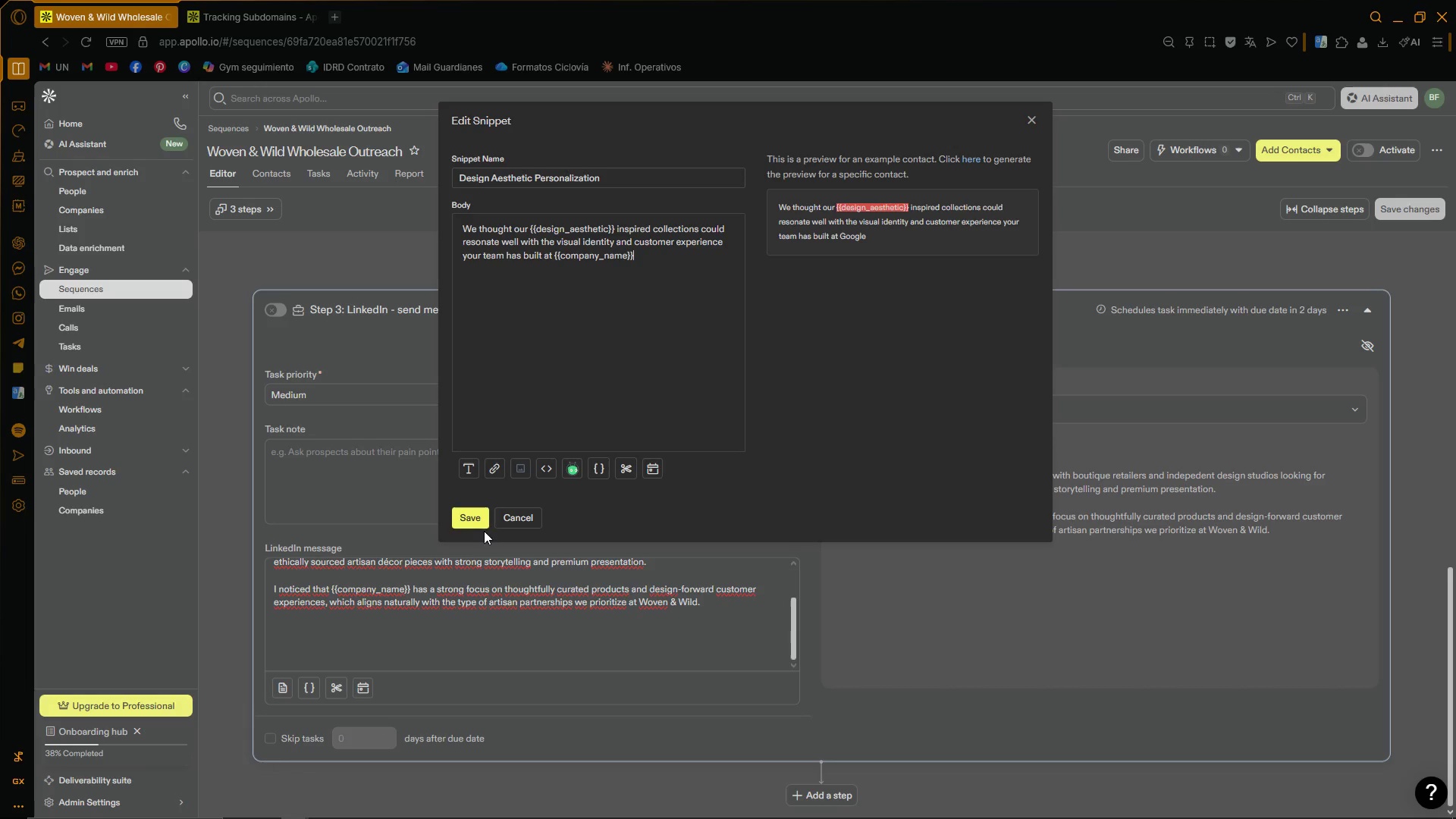 
left_click([470, 516])
 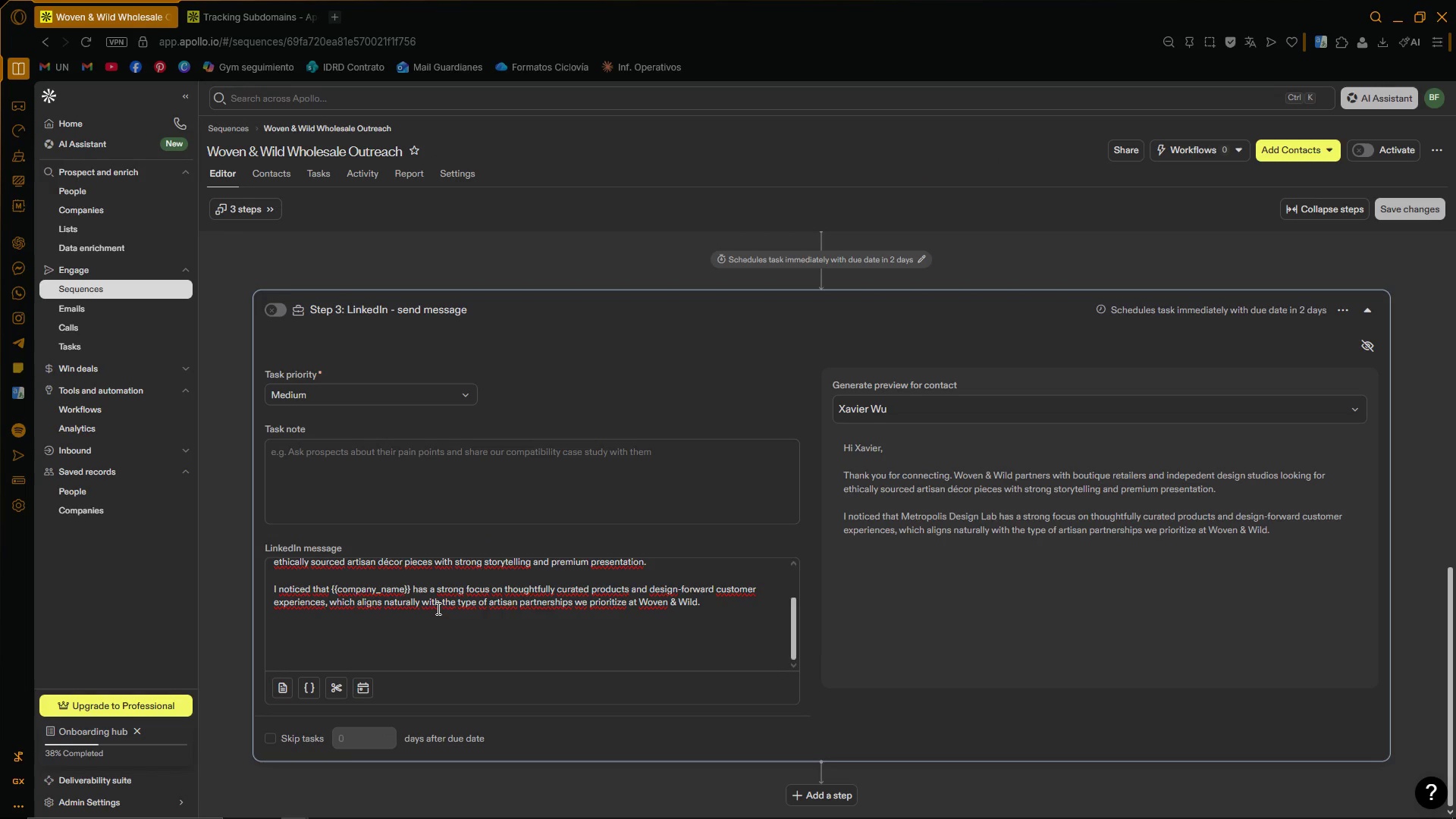 
left_click([428, 637])
 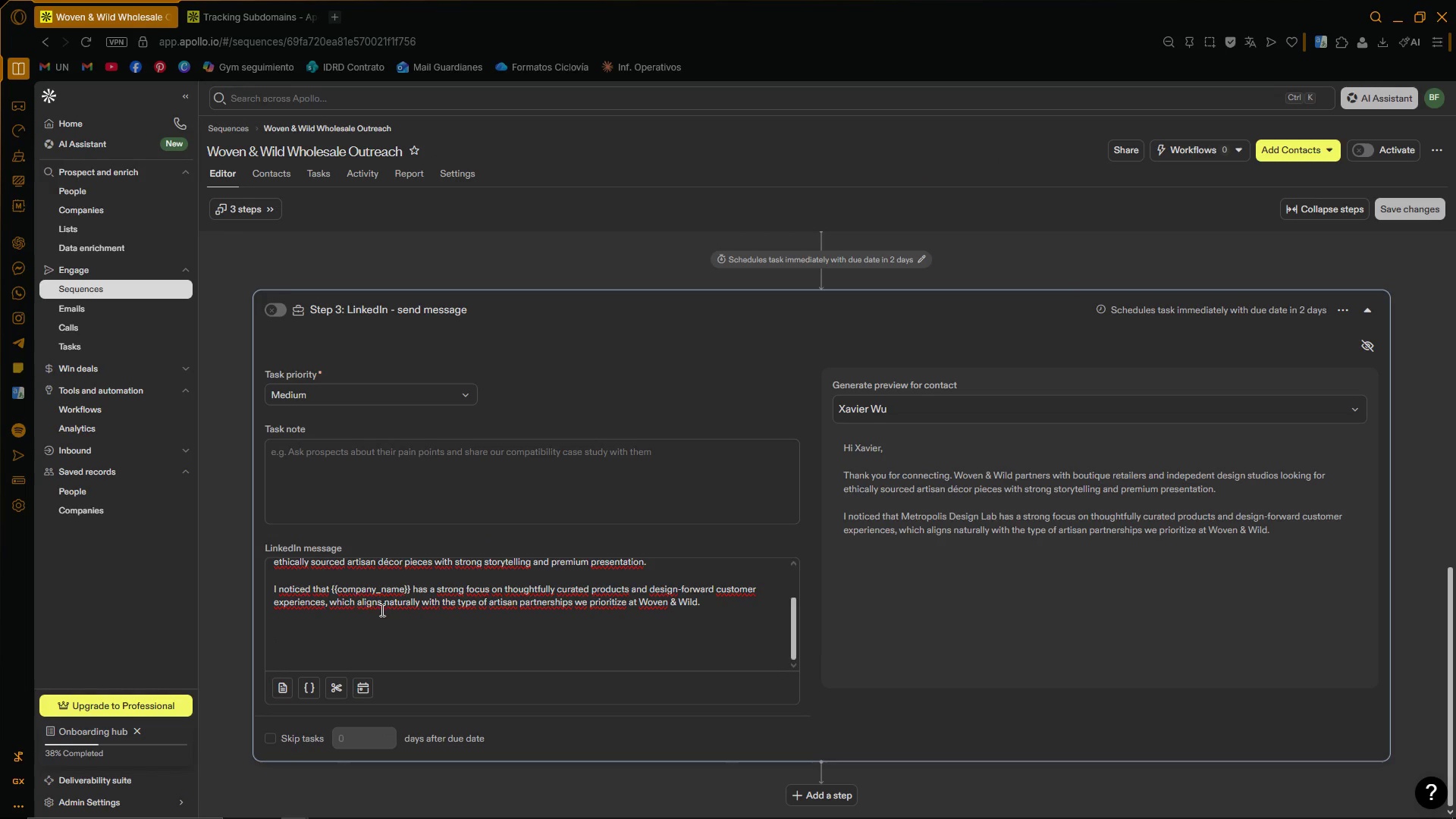 
key(Backspace)
 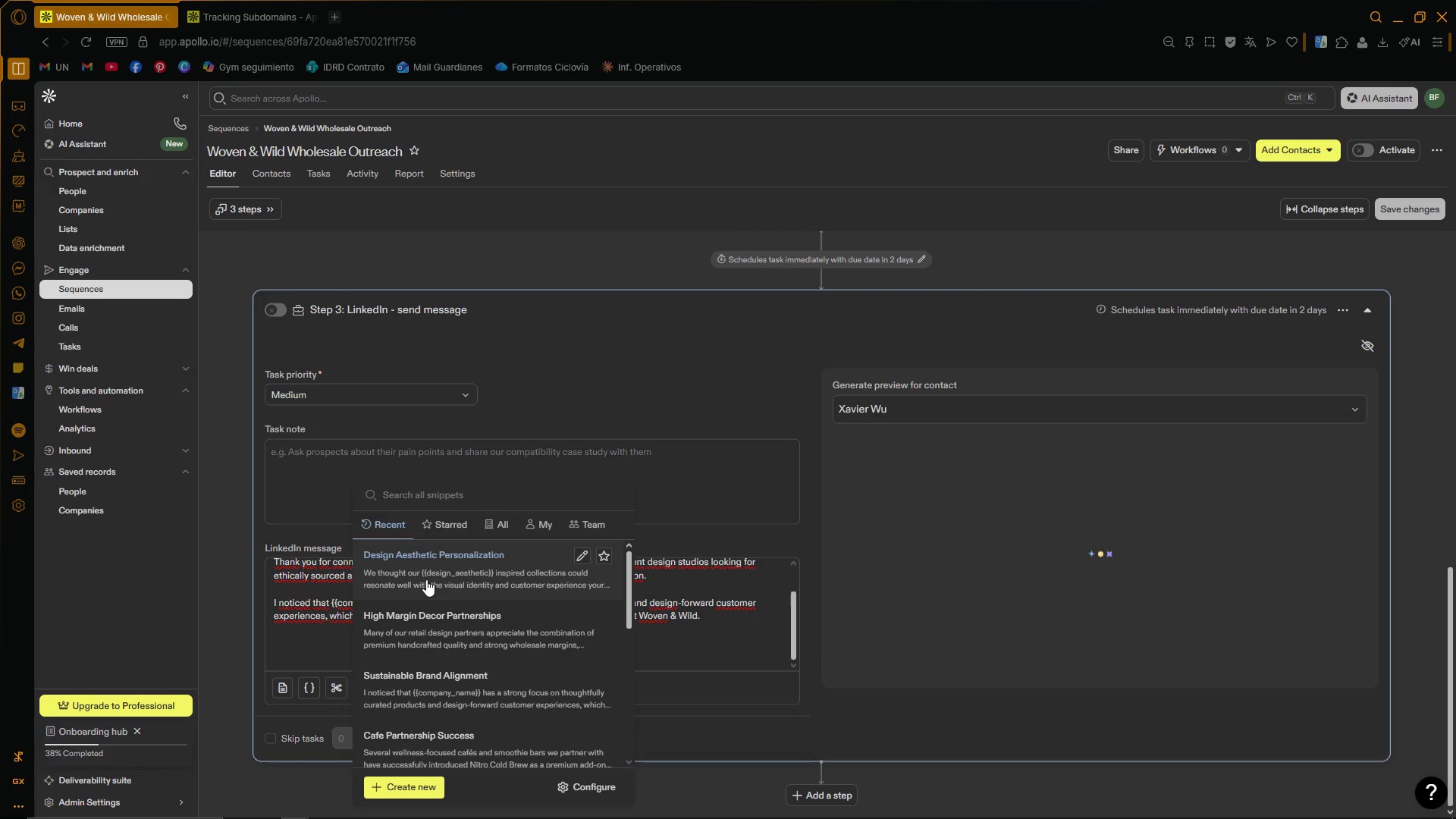 
left_click([512, 658])
 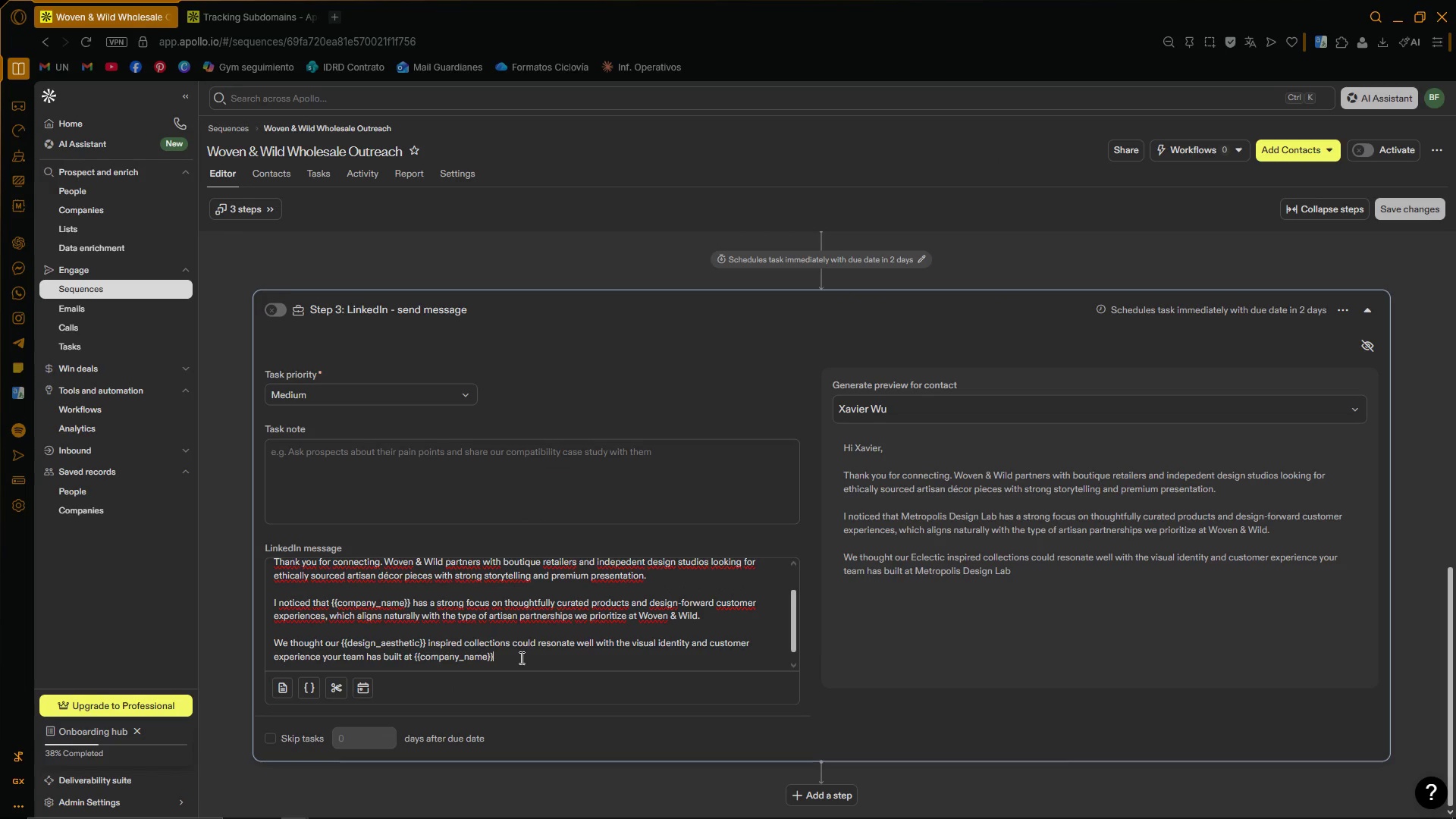 
scroll: coordinate [538, 625], scroll_direction: down, amount: 2.0
 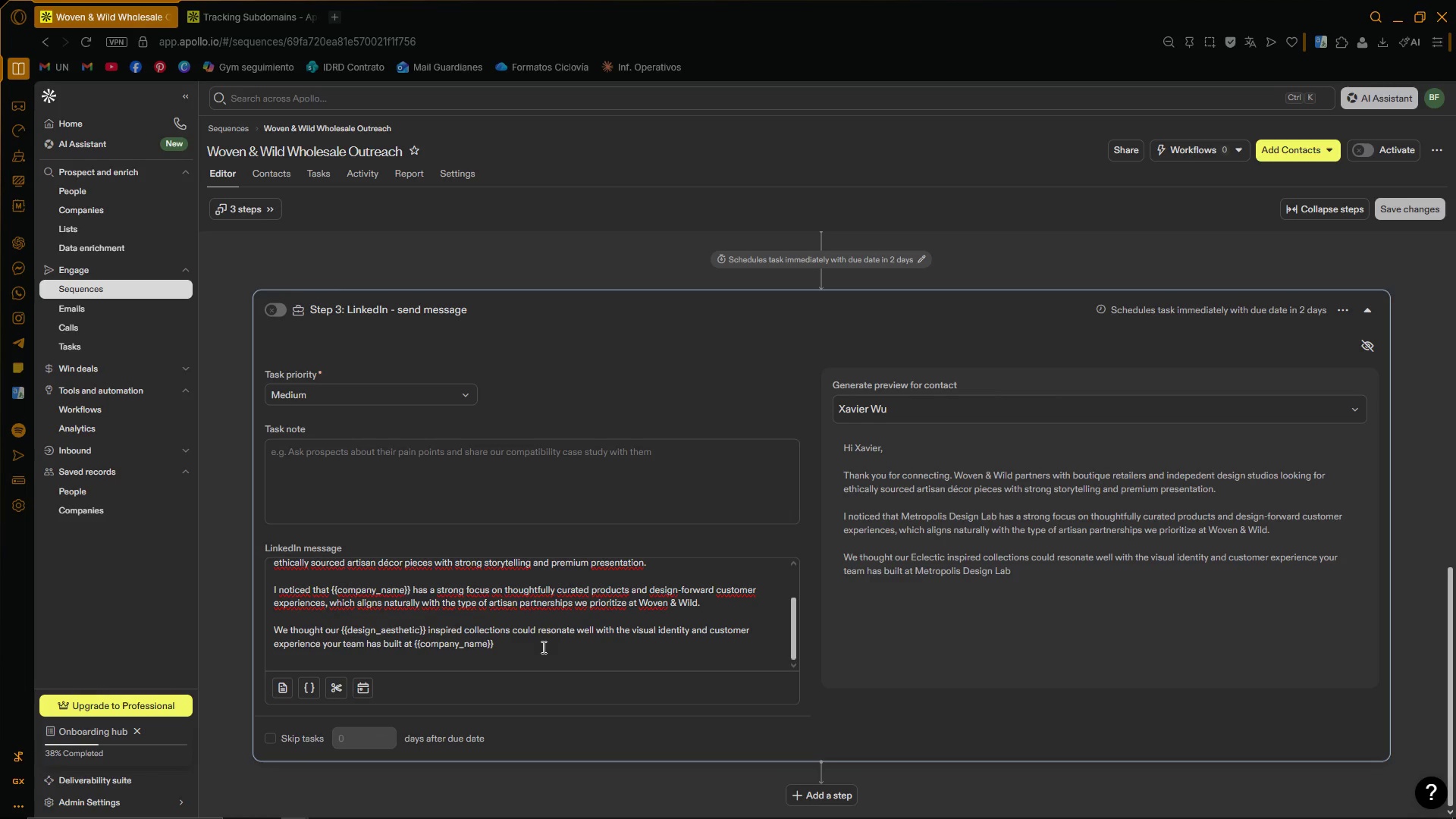 
key(Period)
 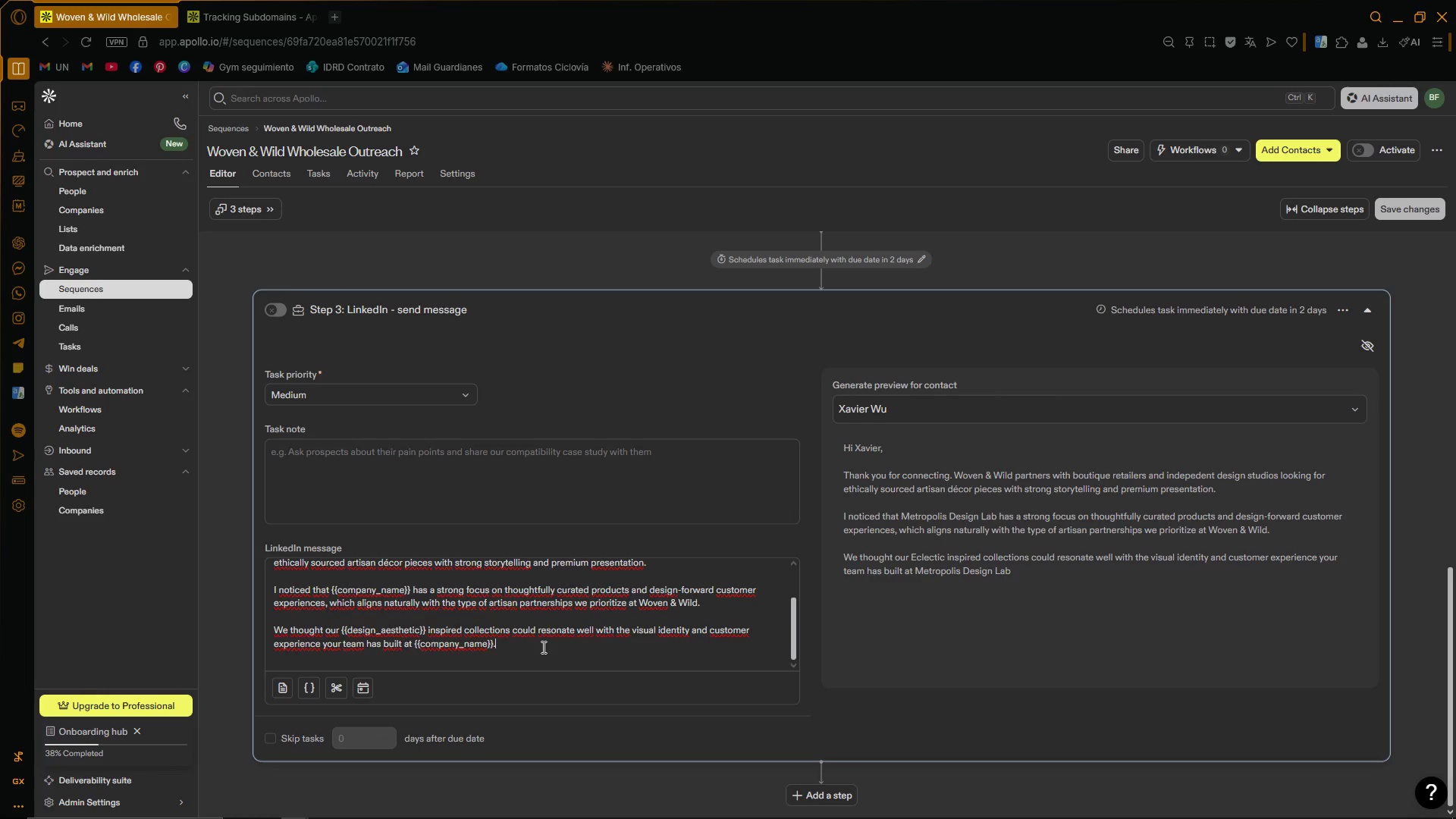 
key(Enter)
 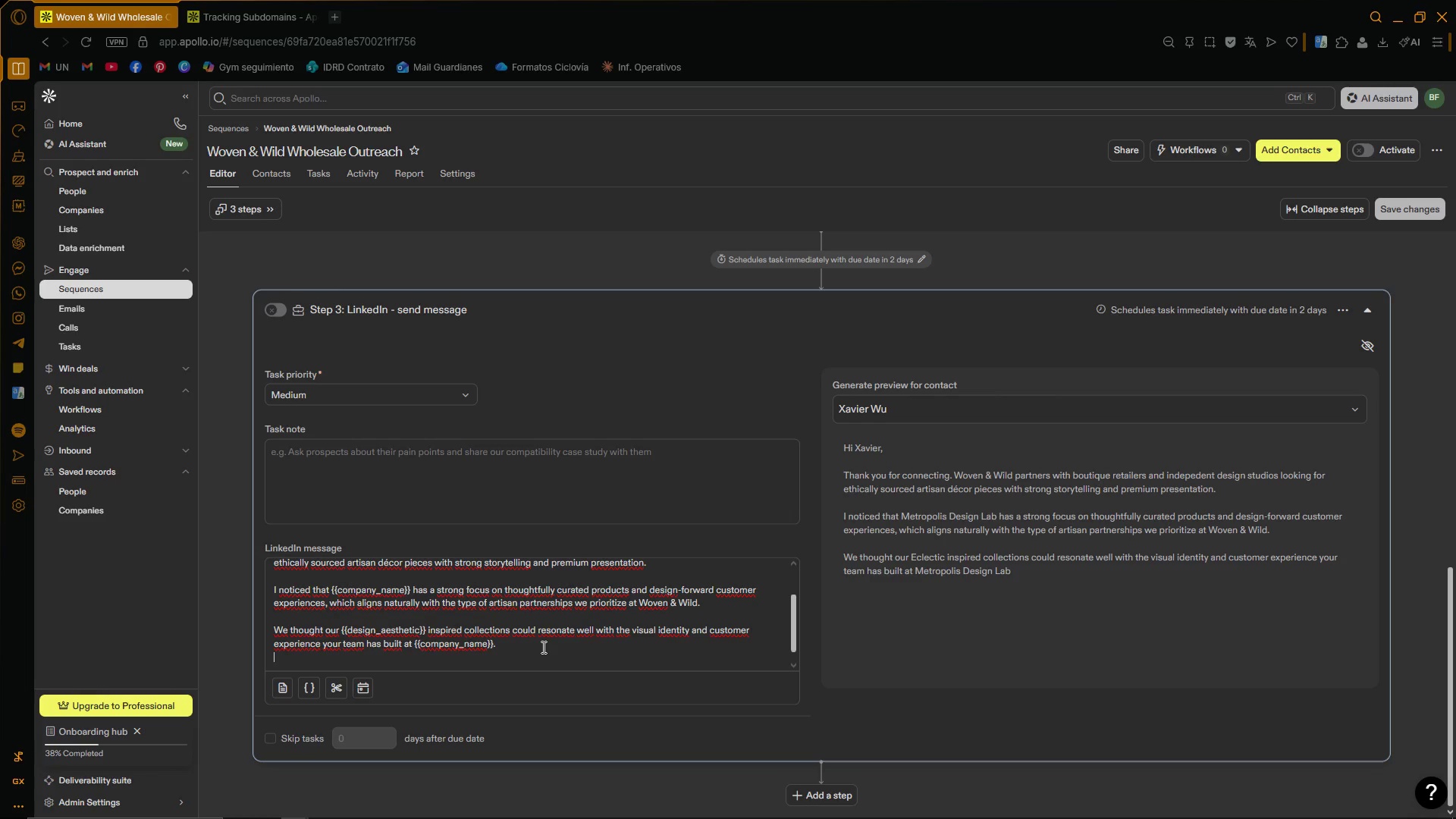 
key(Enter)
 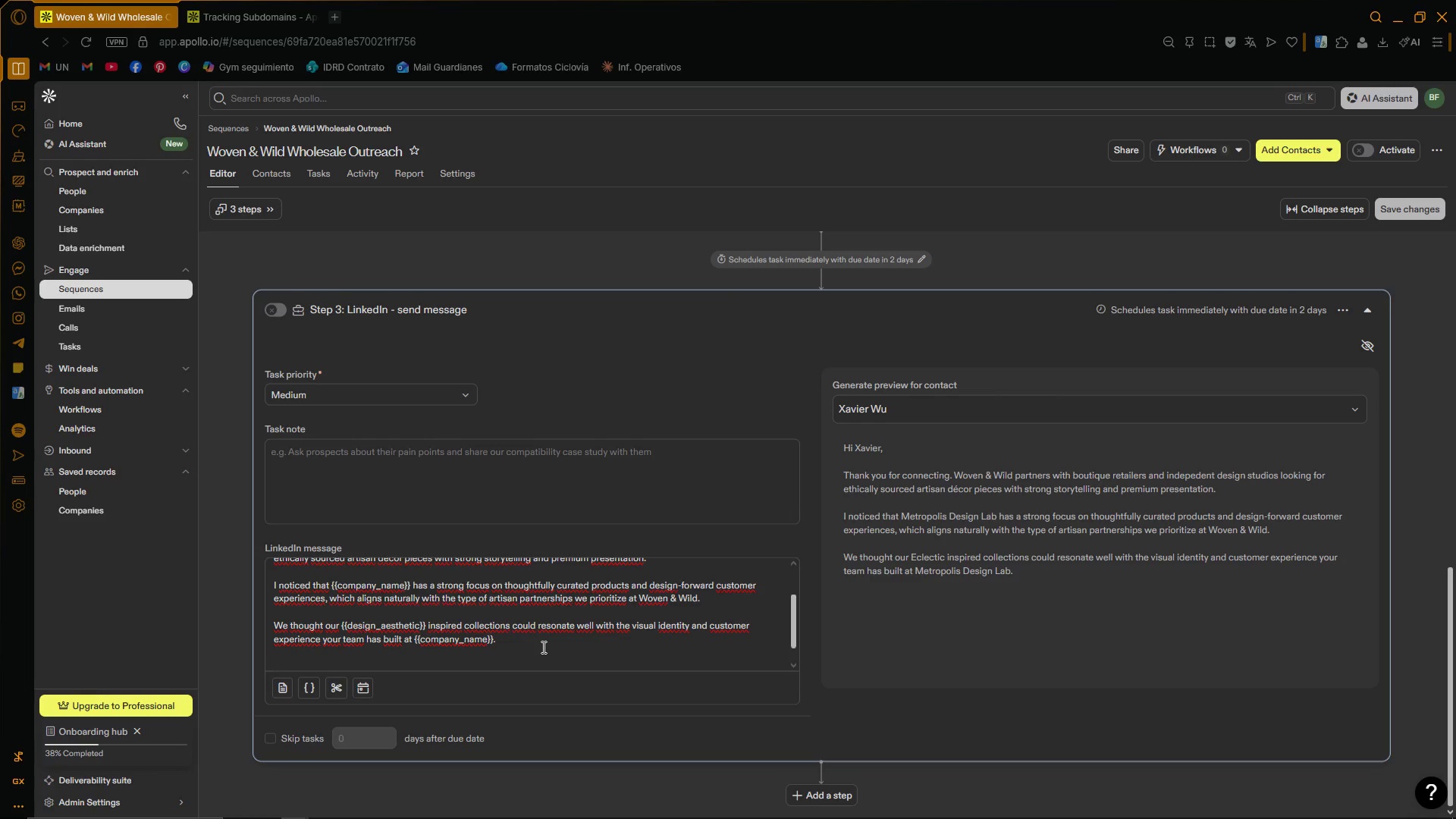 
wait(20.33)
 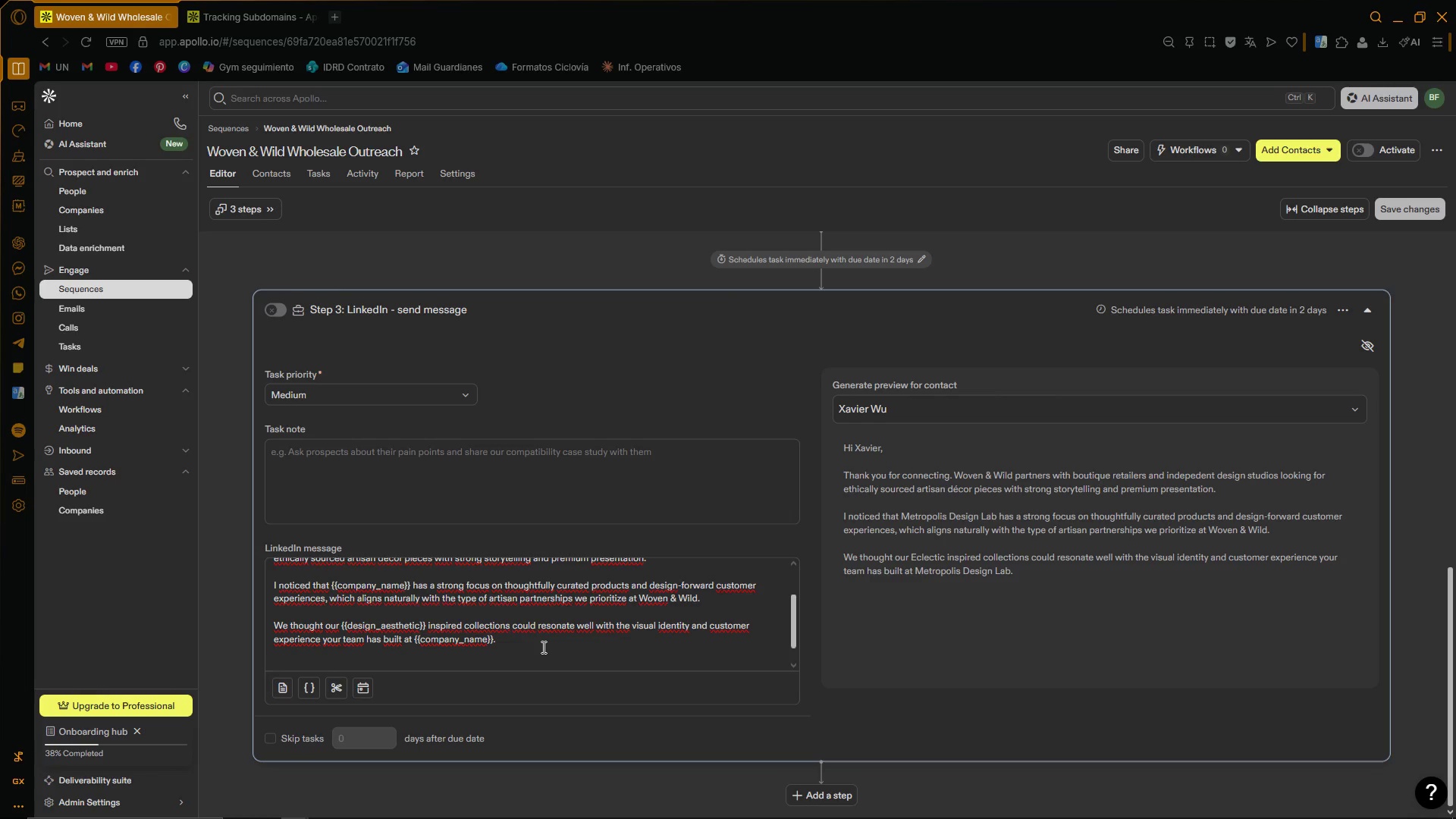 
scroll: coordinate [542, 646], scroll_direction: down, amount: 2.0
 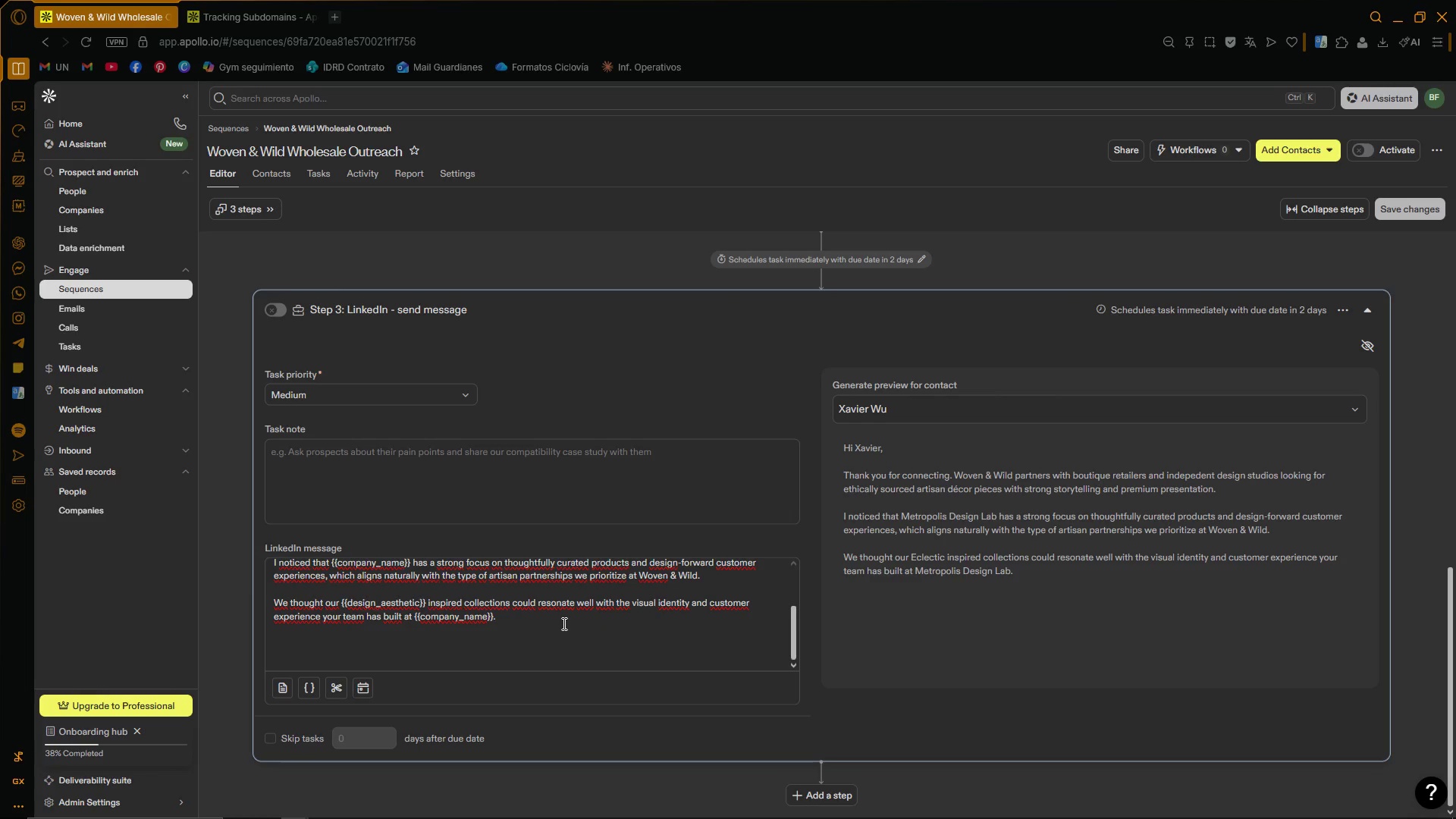 
type(Several of our wholesale partners have seen increased customer engagement )
 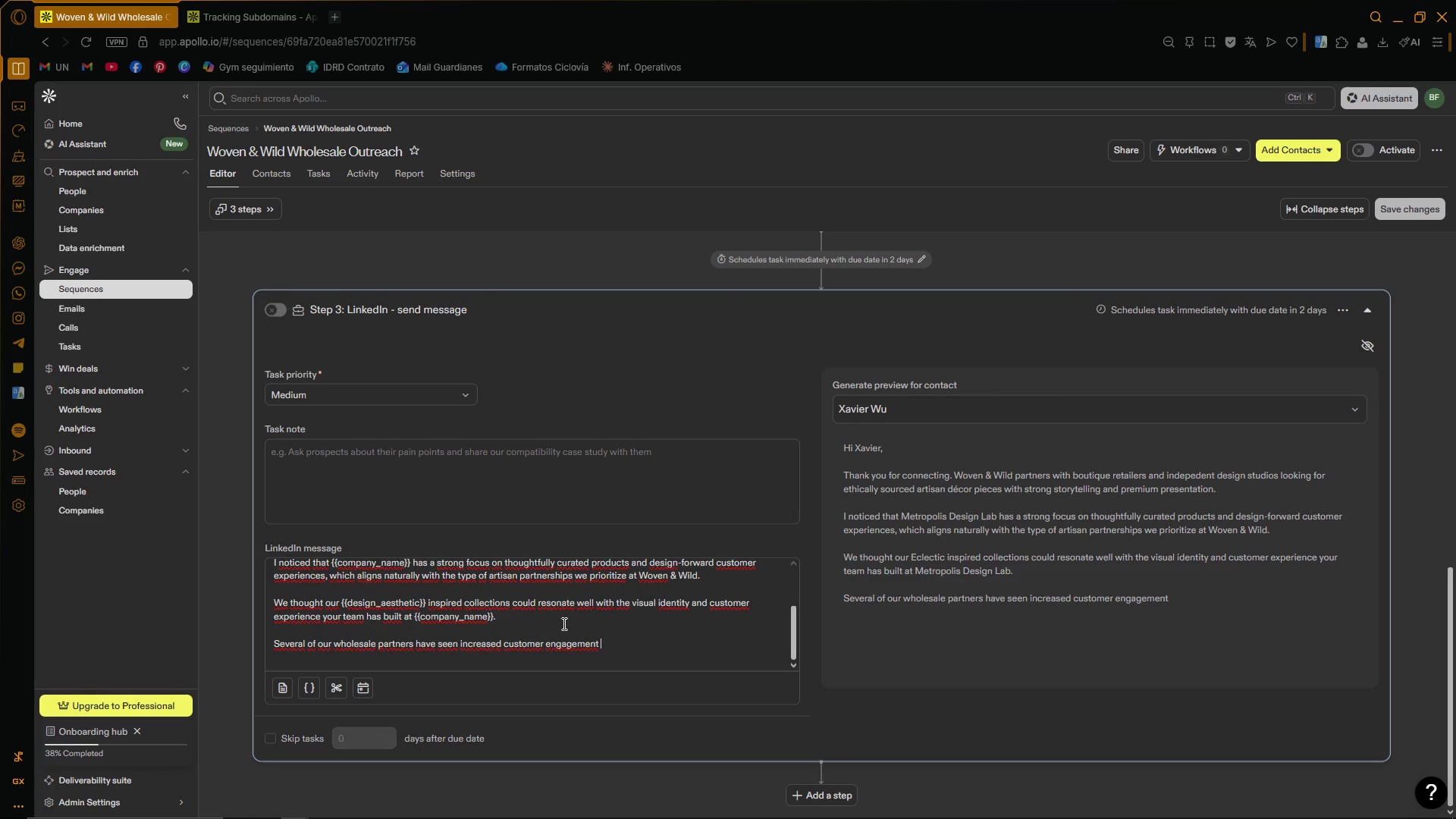 
type(and stronger average order values after introducing )
 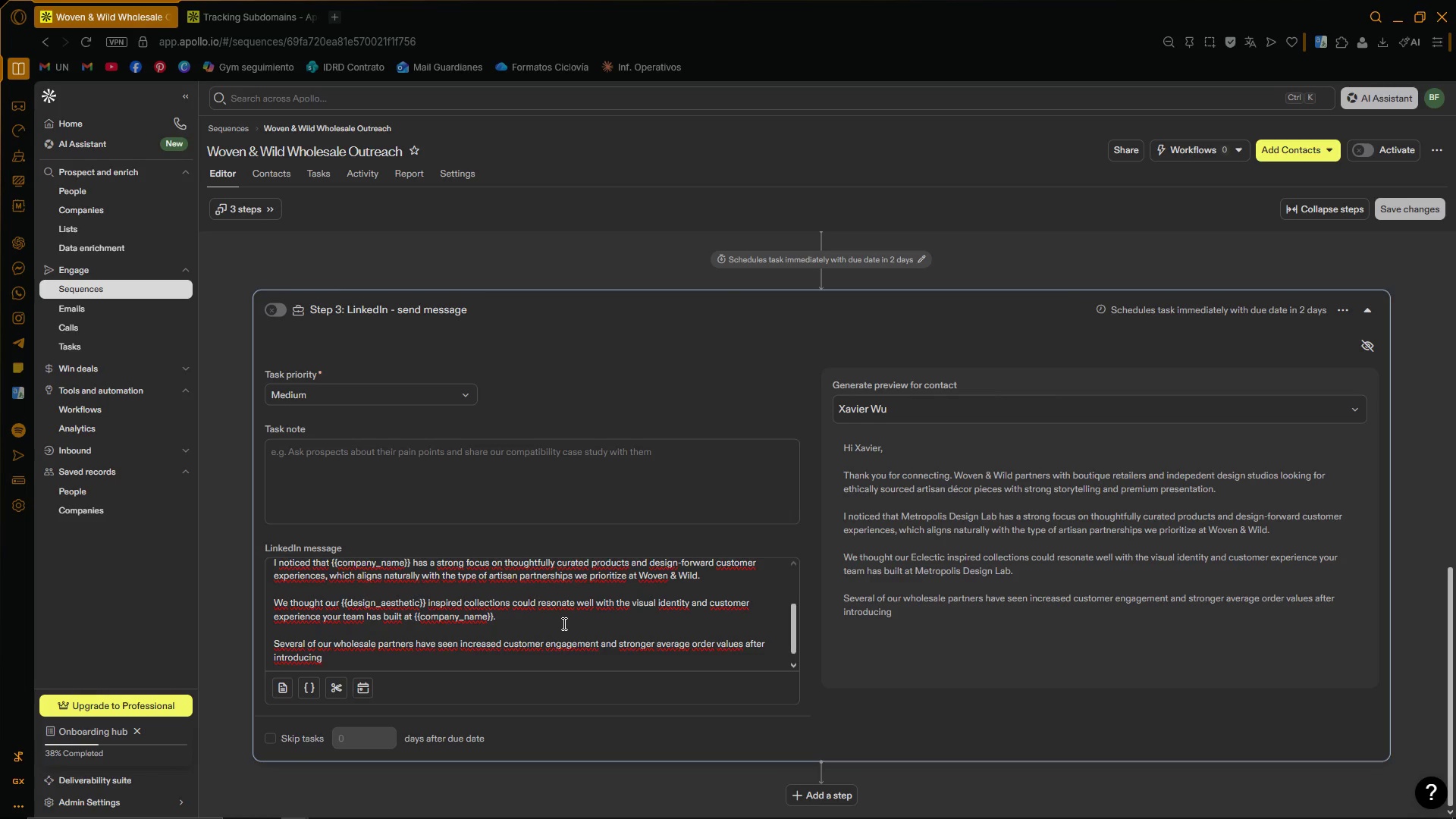 
type(more artisan -)
key(Backspace)
key(Backspace)
type(-focused home collections-)
key(Backspace)
type(.)
 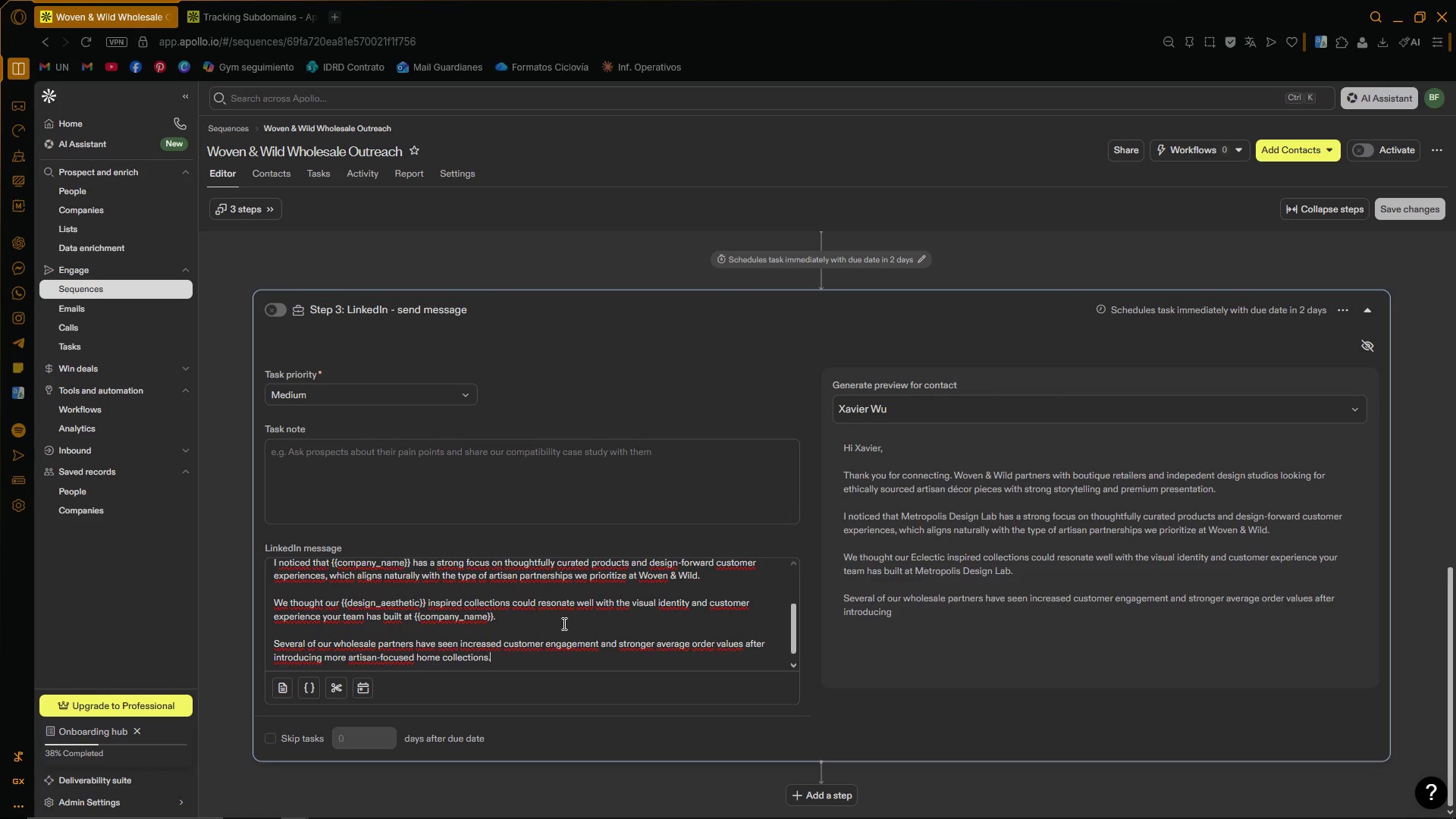 
key(Enter)
 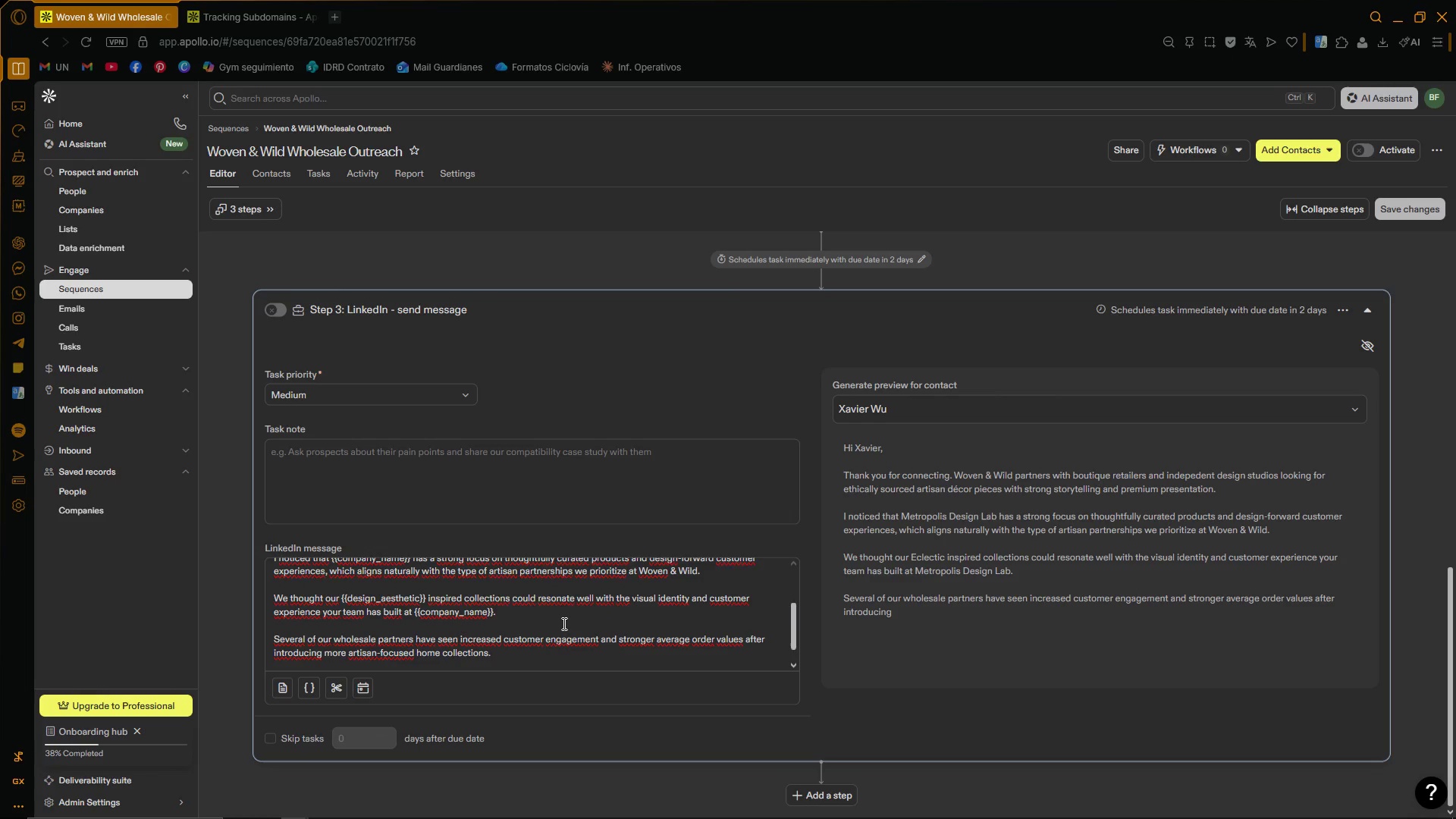 
key(Enter)
 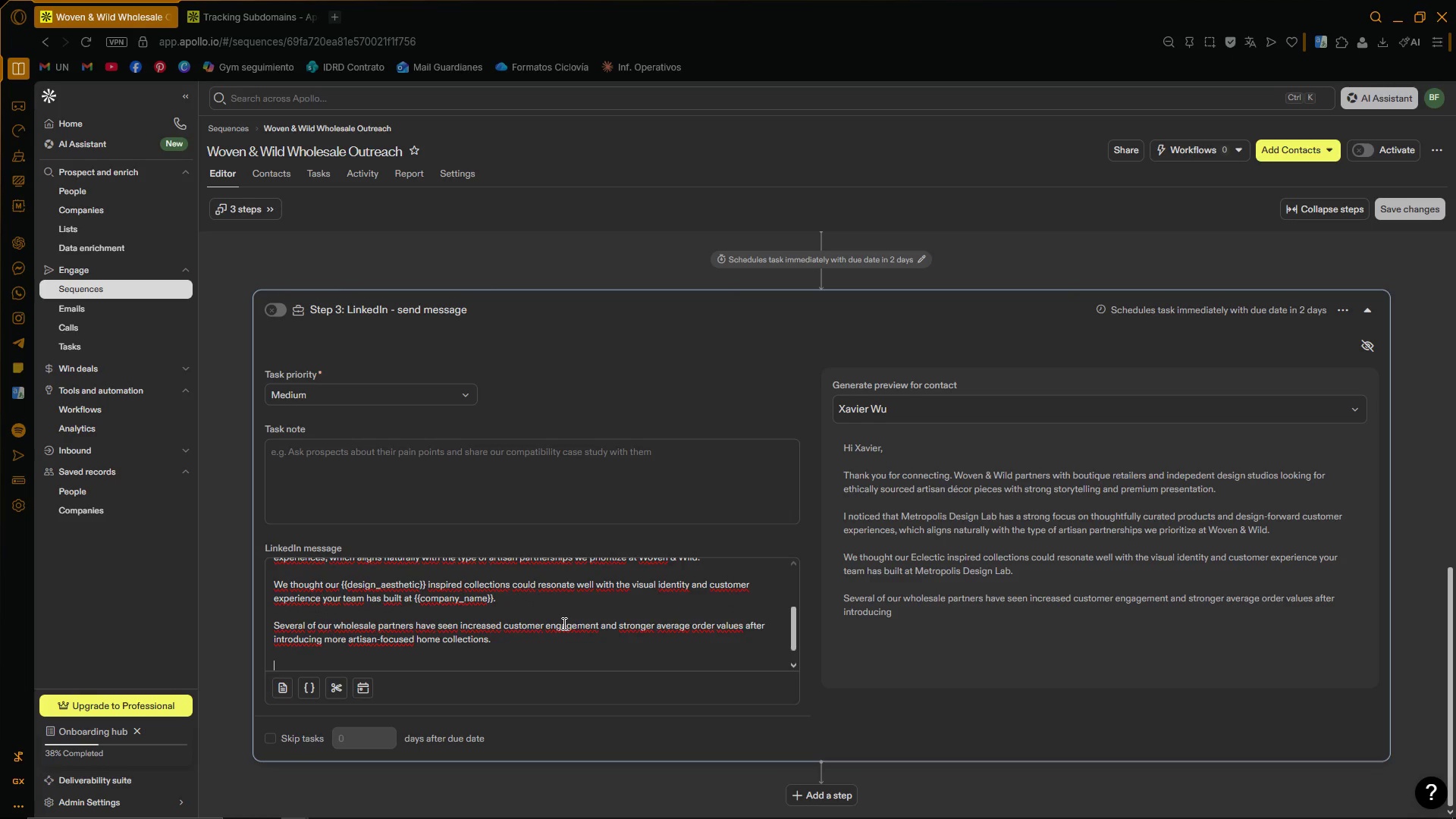 
type(Would you be openm )
key(Backspace)
key(Backspace)
type( a brief conversation )
 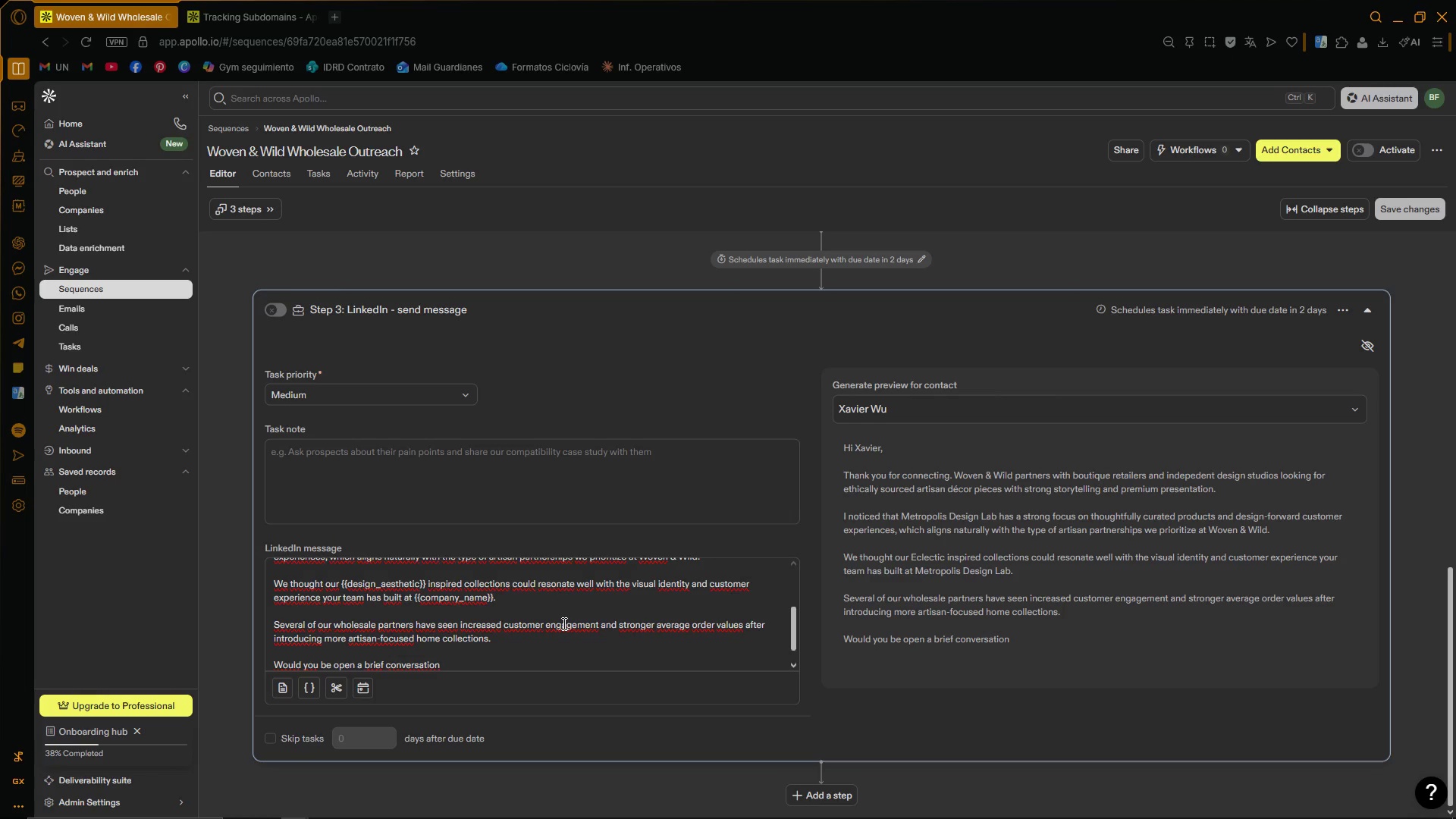 
type(about potential wholesale or curated subscription box collaborations{)
 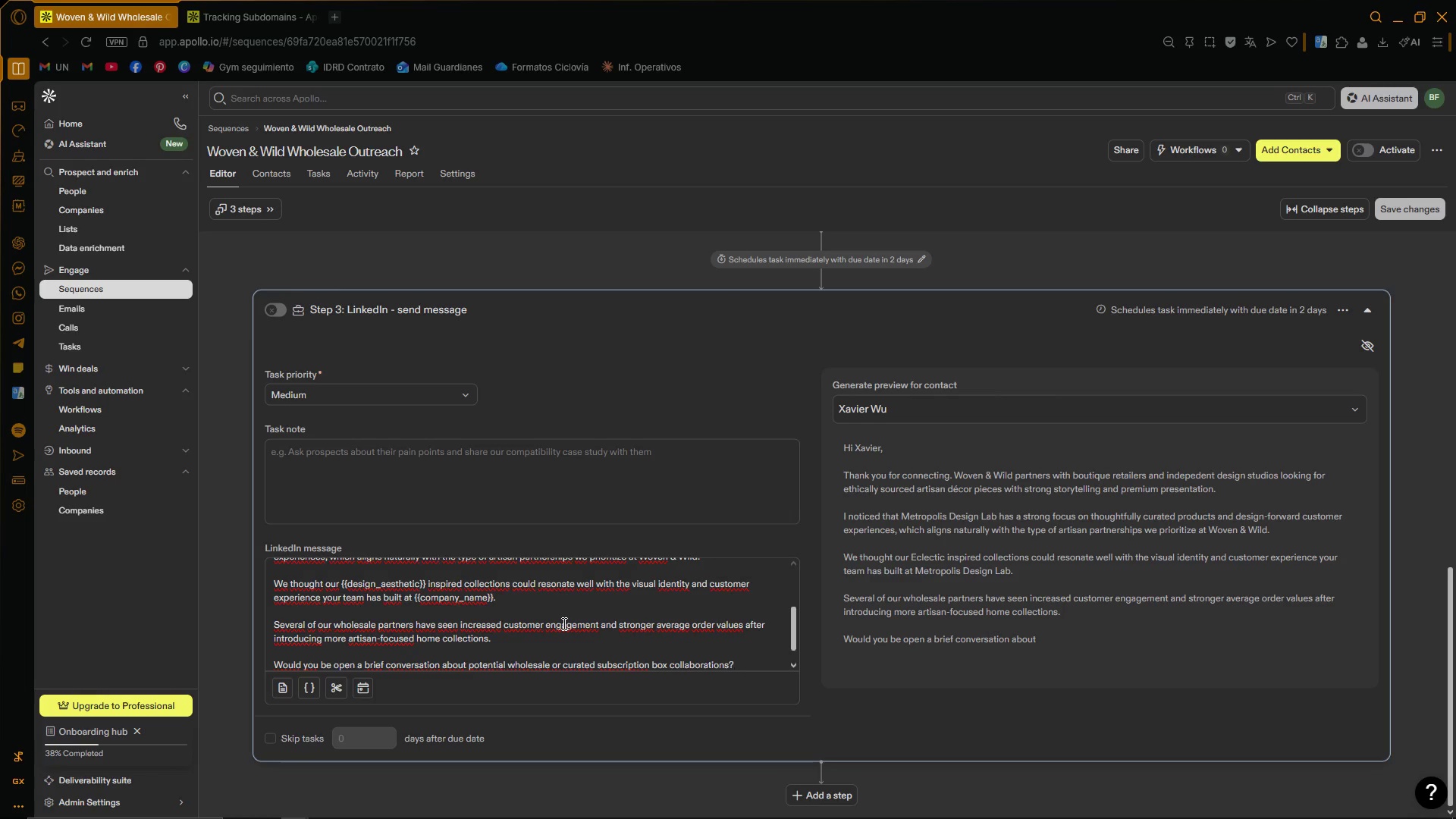 
scroll: coordinate [634, 666], scroll_direction: down, amount: 2.0
 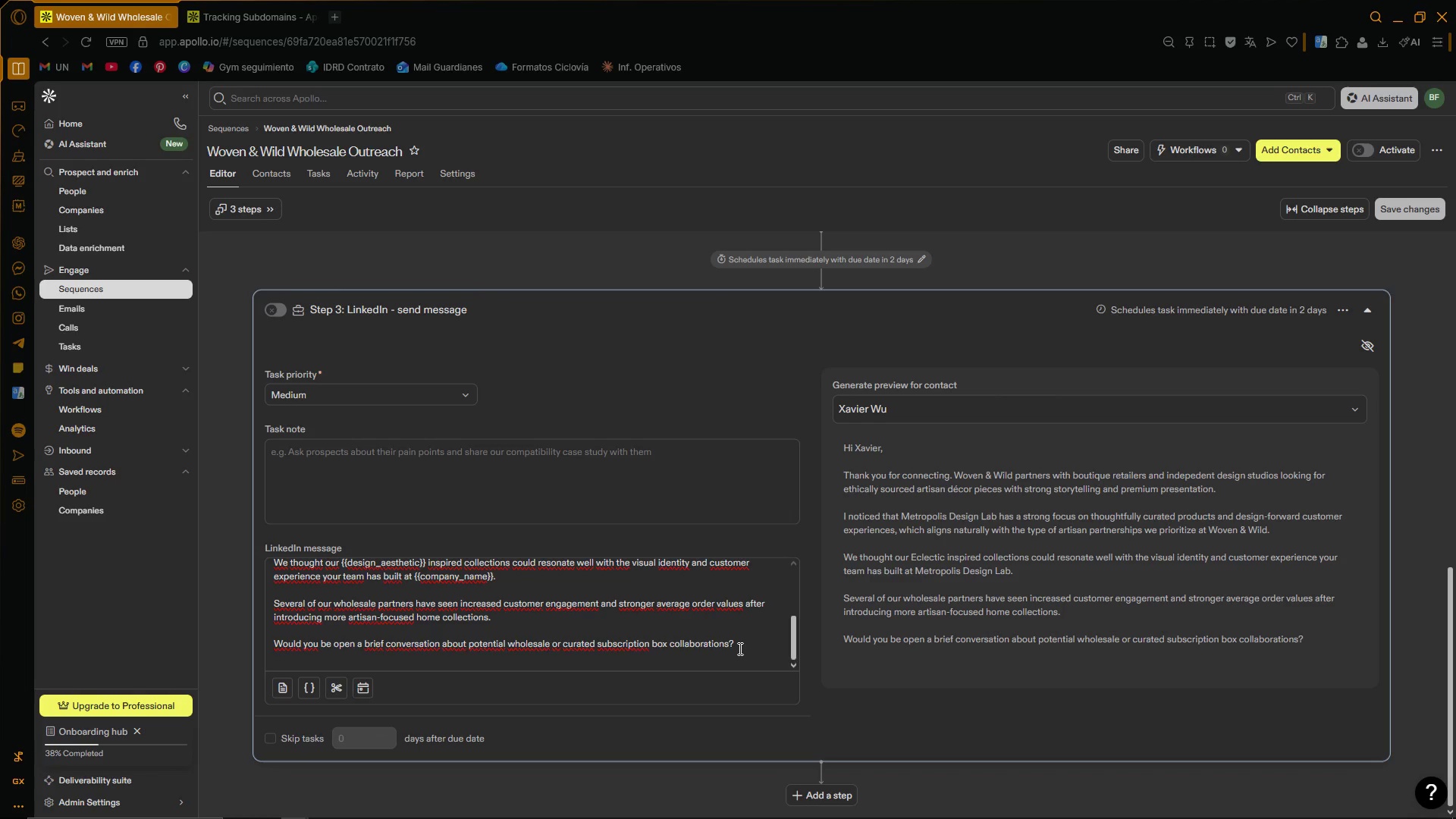 
wait(5.55)
 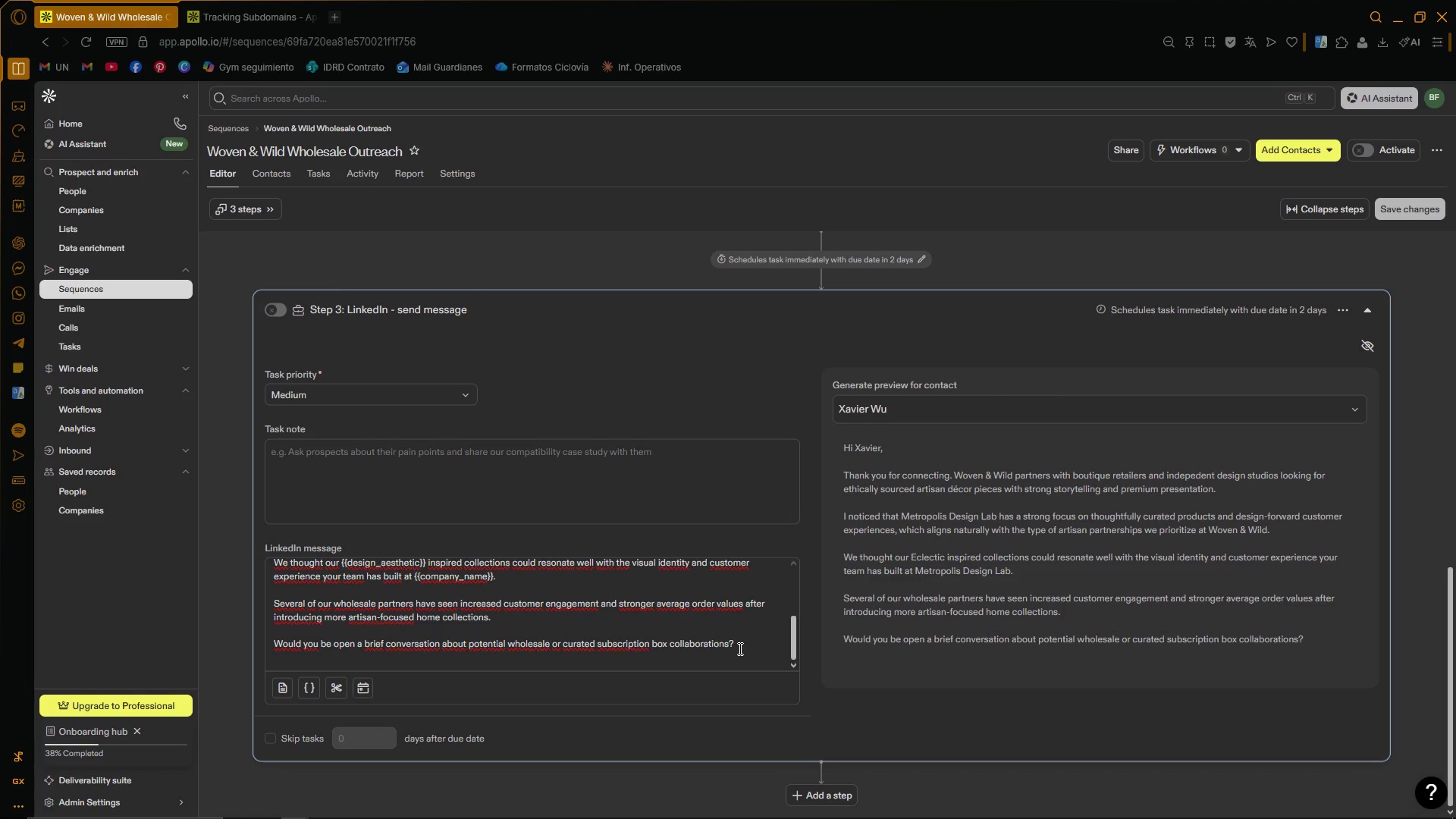 
left_click([635, 651])
 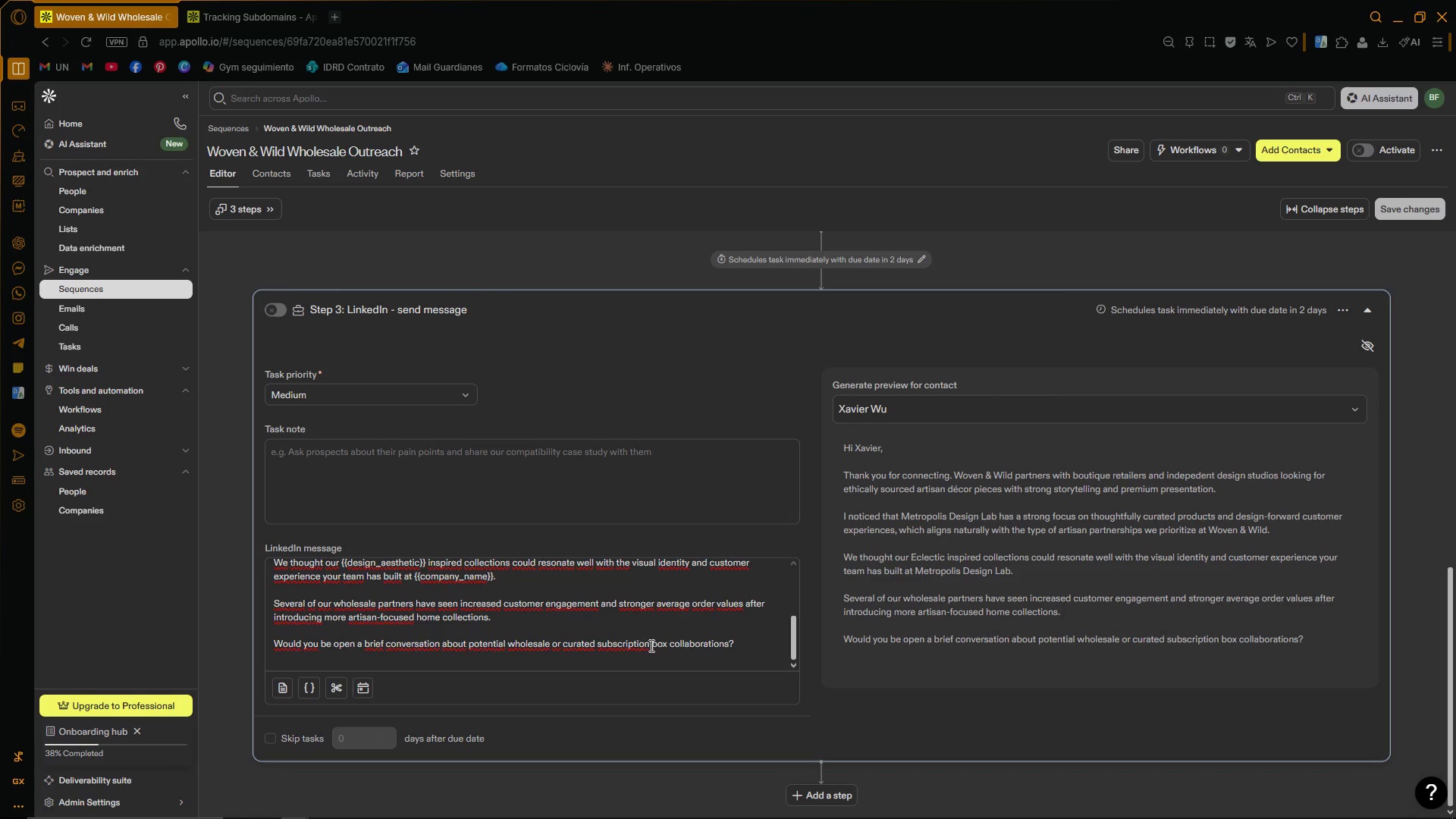 
scroll: coordinate [639, 639], scroll_direction: up, amount: 2.0
 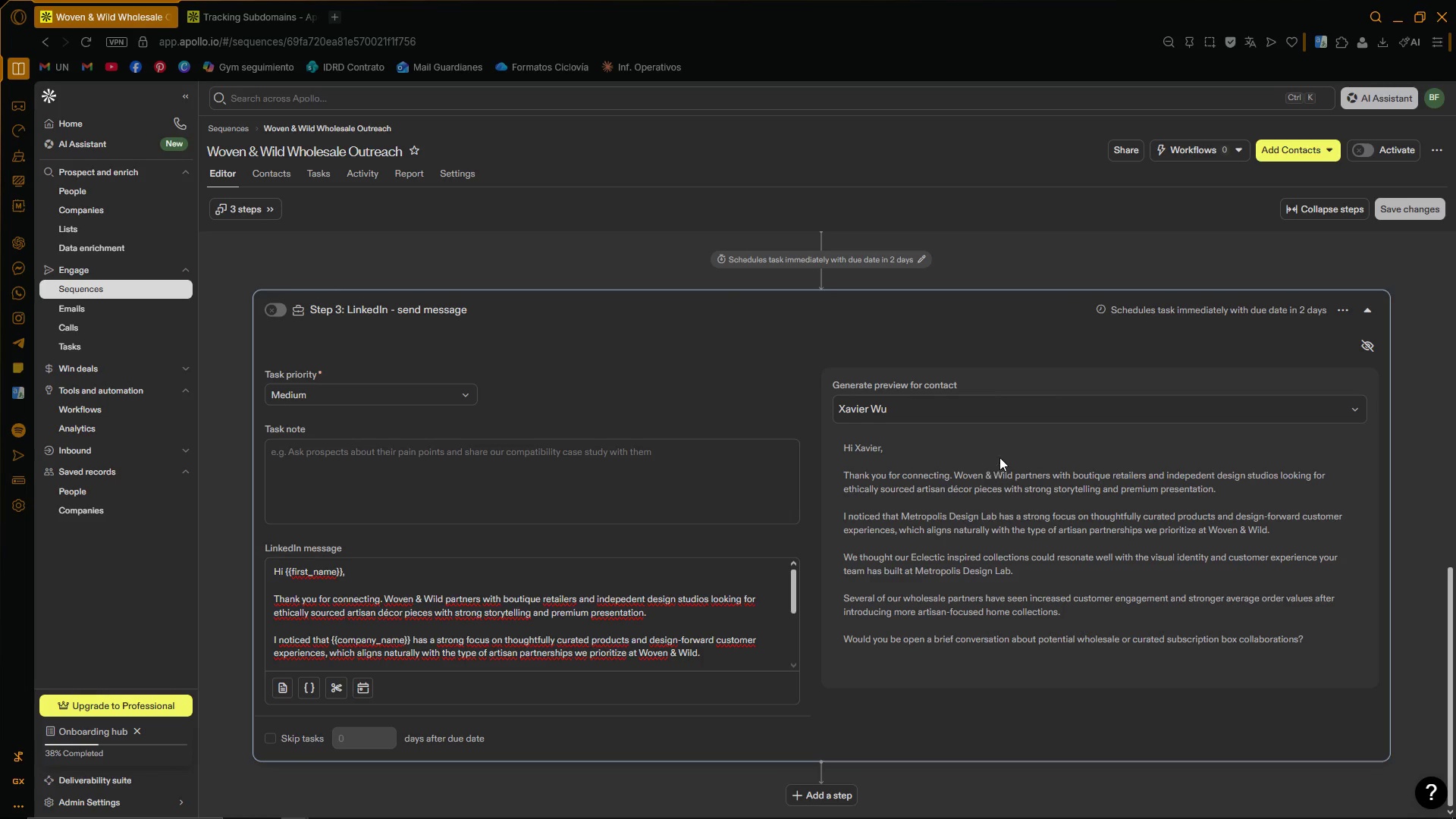 
wait(9.92)
 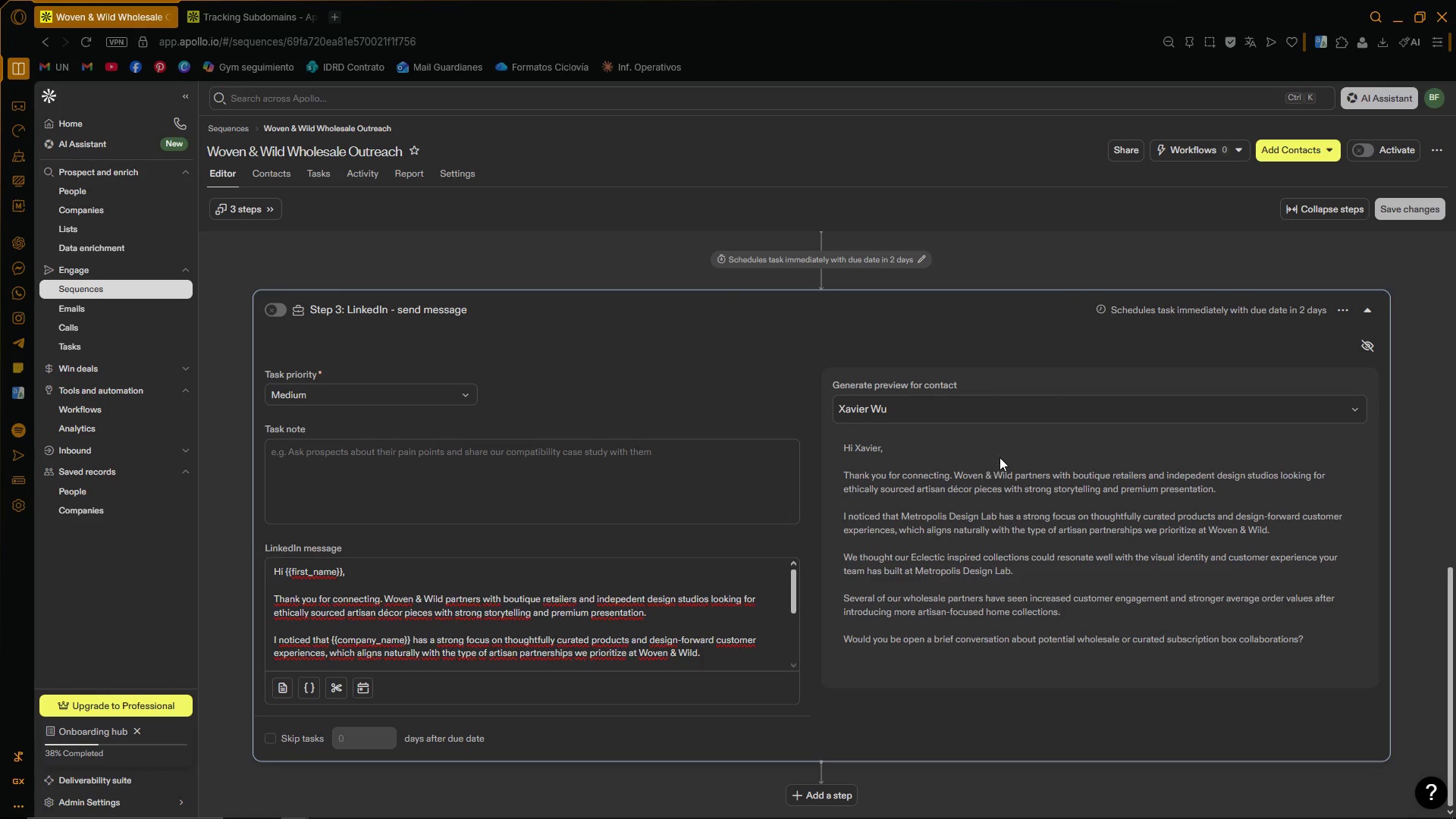 
left_click([326, 807])